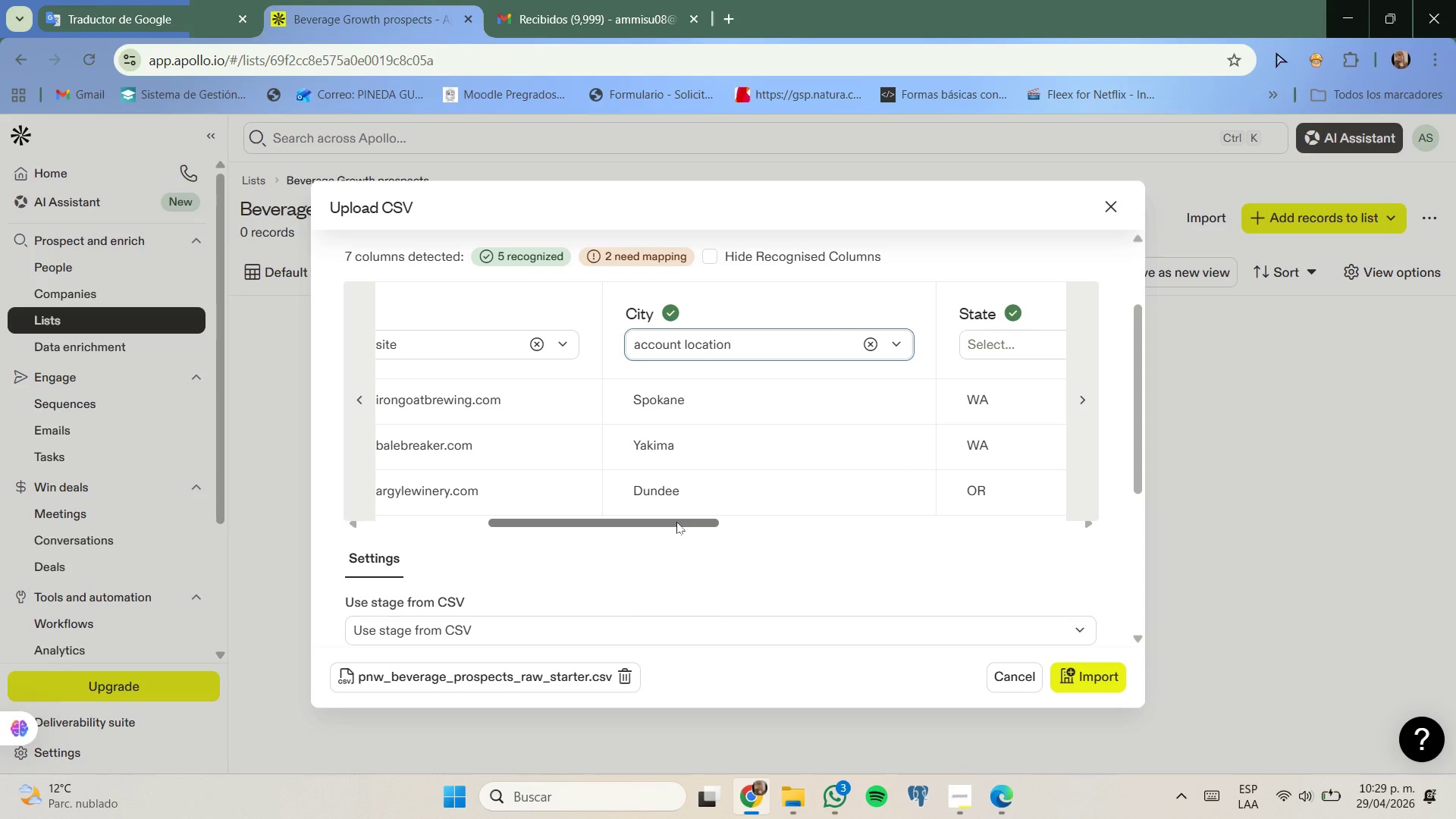 
left_click_drag(start_coordinate=[676, 522], to_coordinate=[789, 512])
 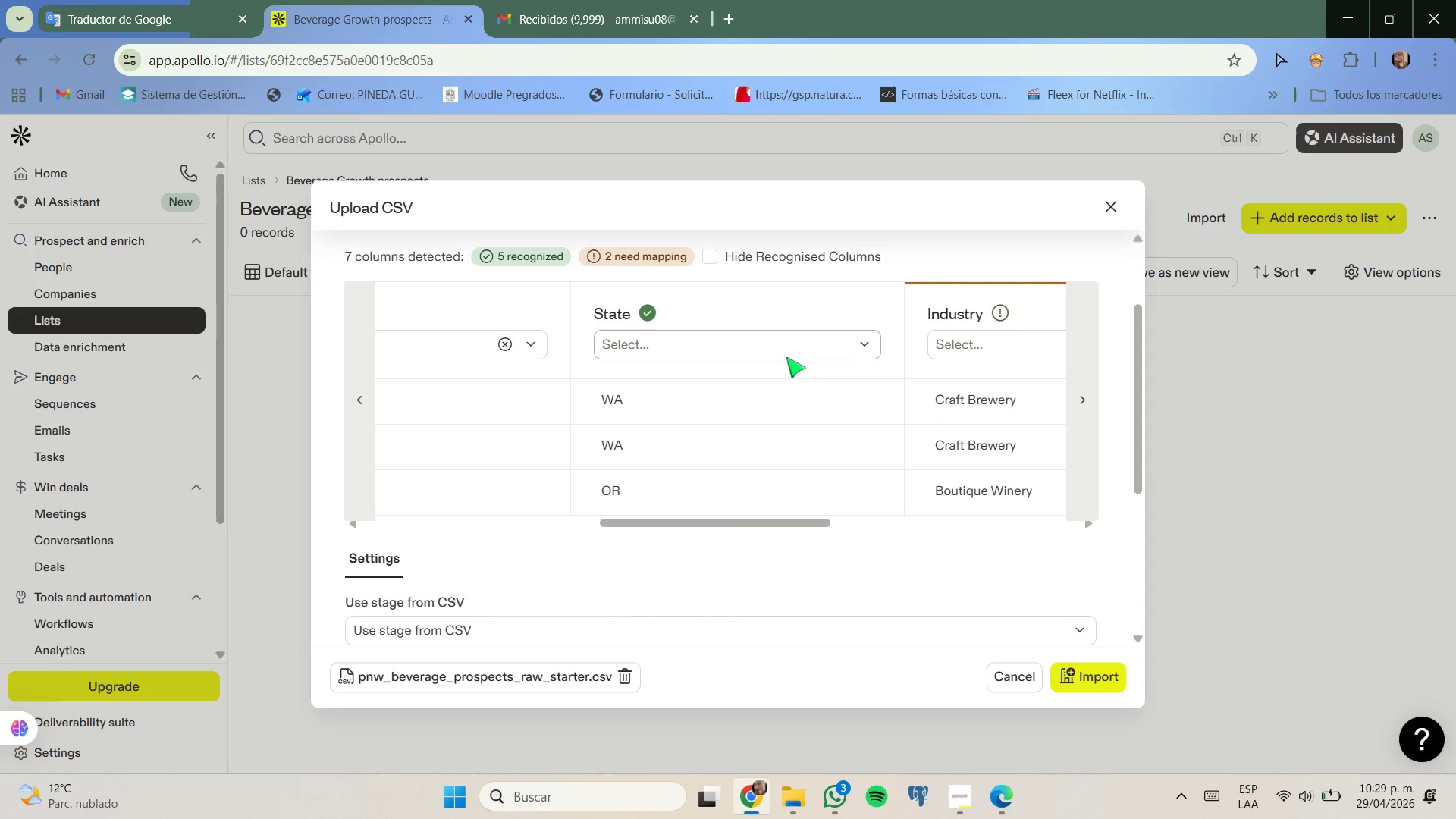 
left_click([786, 357])
 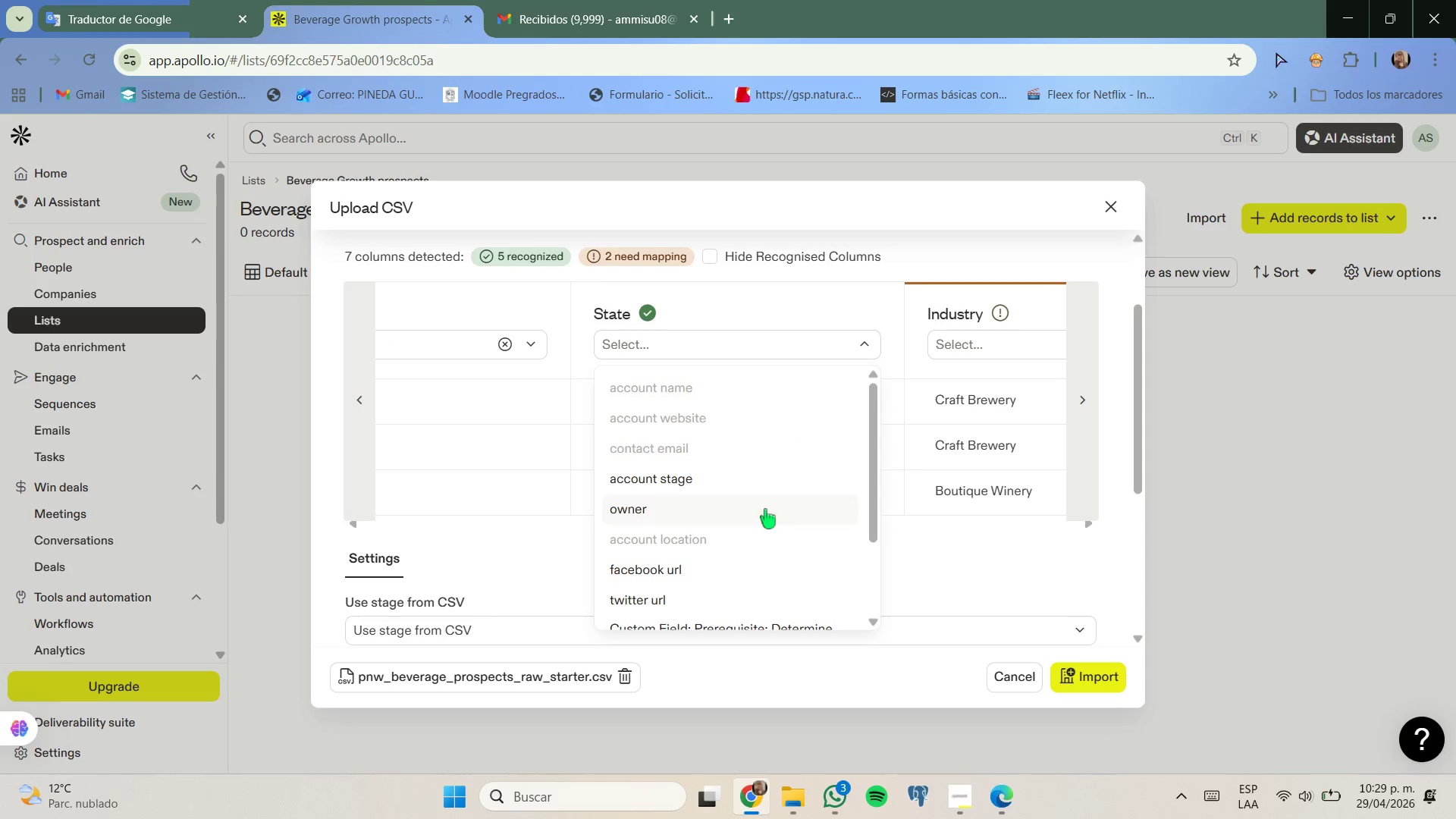 
scroll: coordinate [765, 510], scroll_direction: down, amount: 1.0
 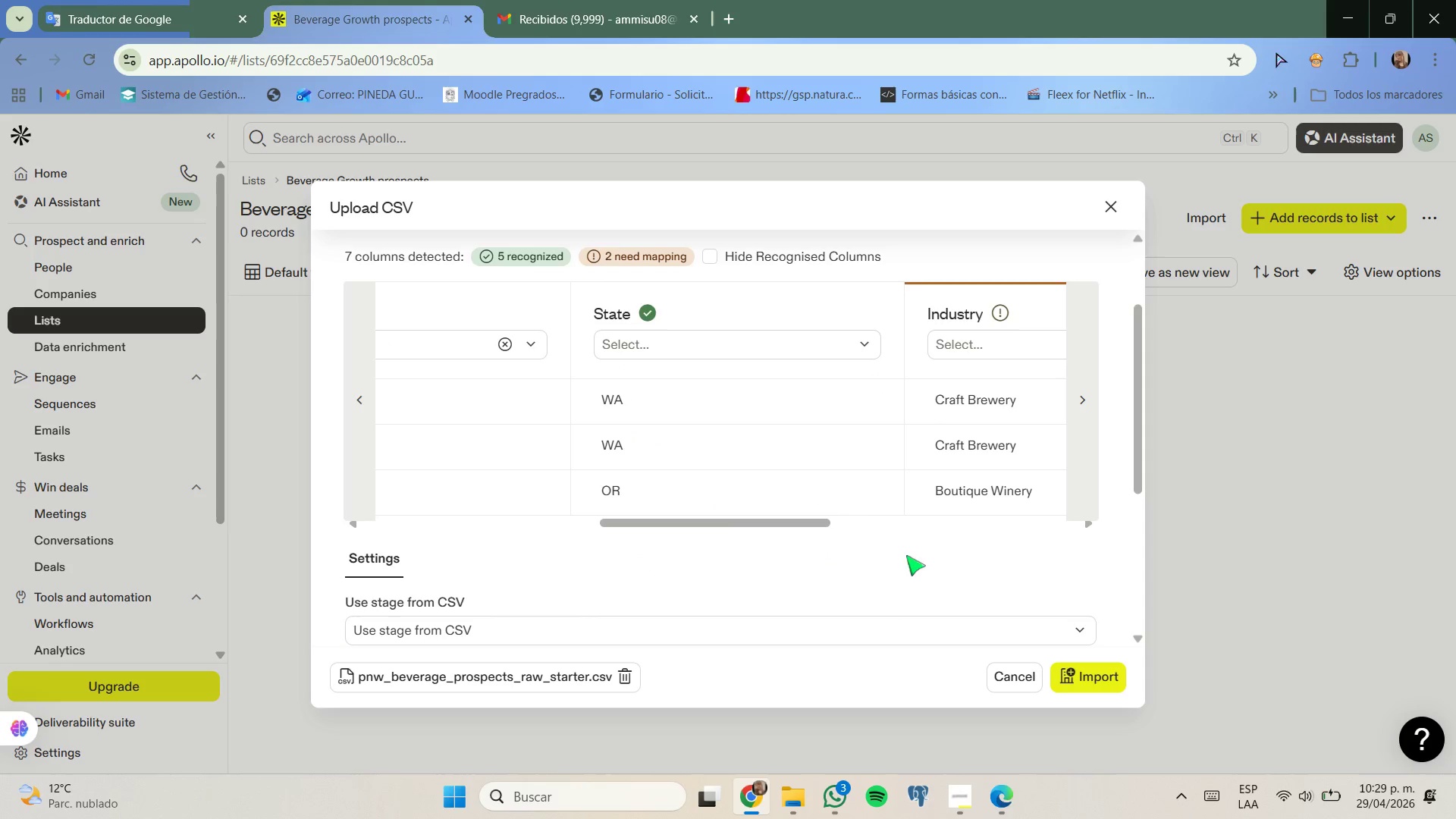 
left_click_drag(start_coordinate=[796, 528], to_coordinate=[915, 534])
 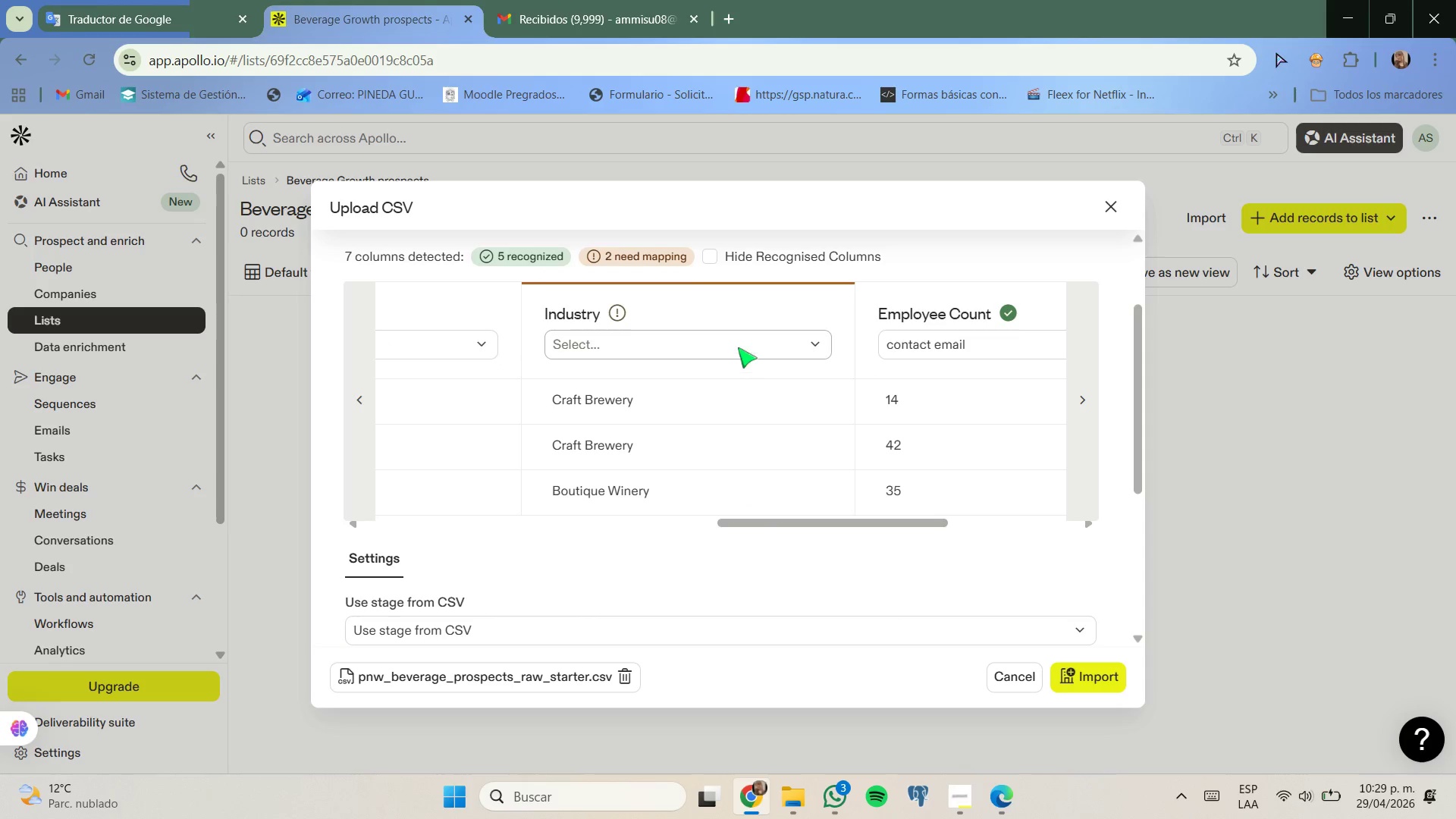 
left_click([736, 344])
 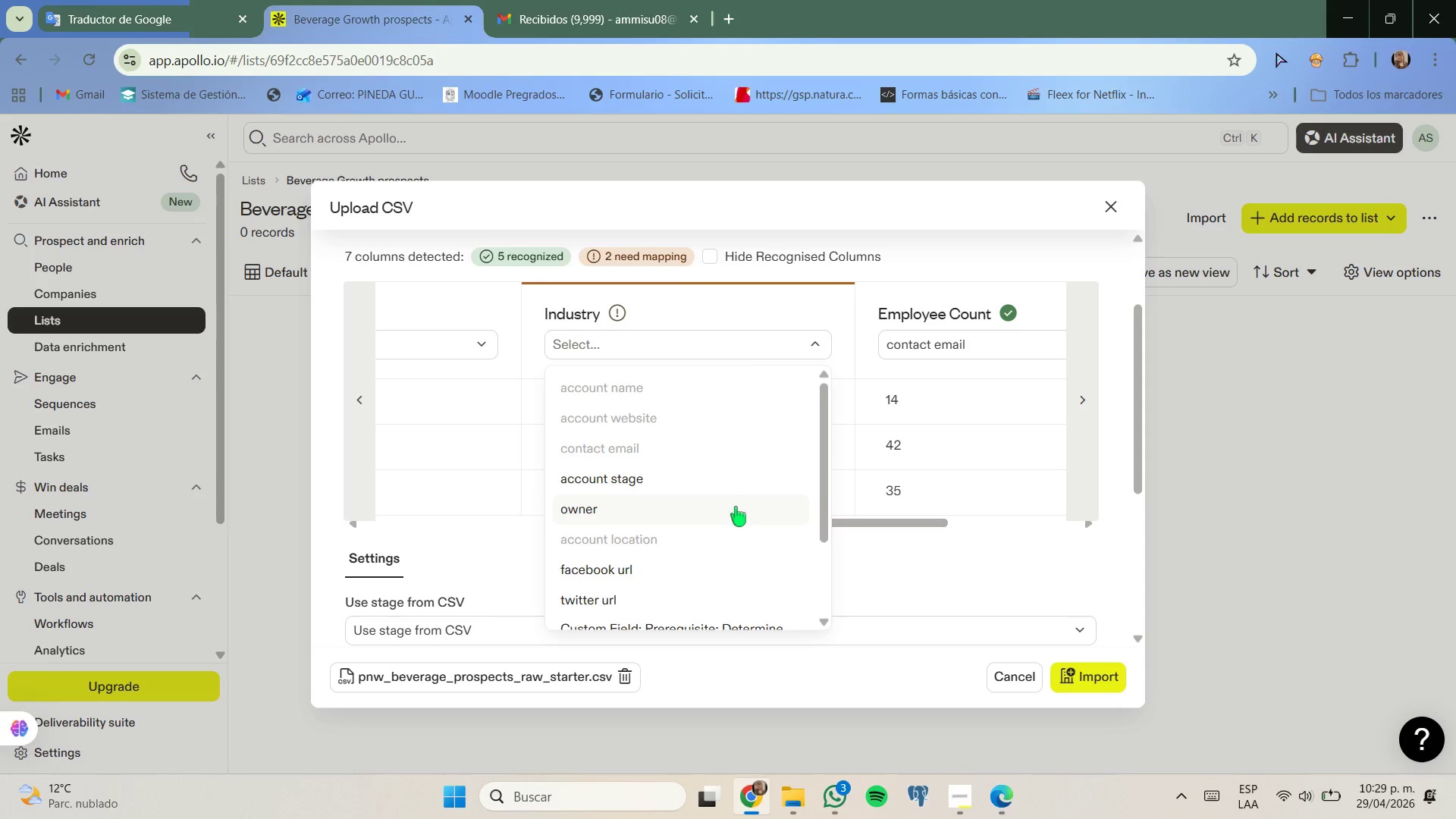 
scroll: coordinate [736, 507], scroll_direction: down, amount: 2.0
 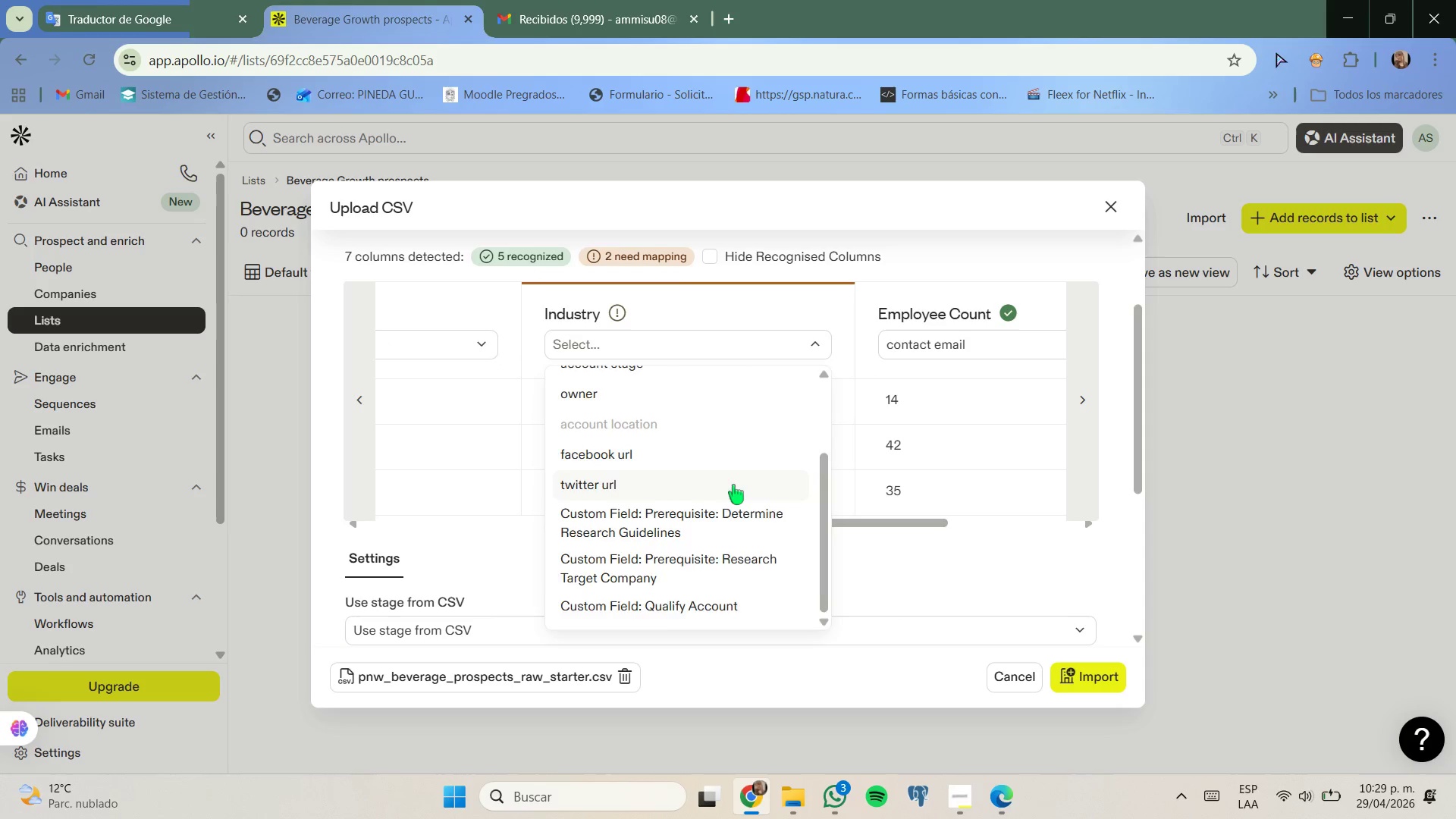 
scroll: coordinate [733, 485], scroll_direction: up, amount: 1.0
 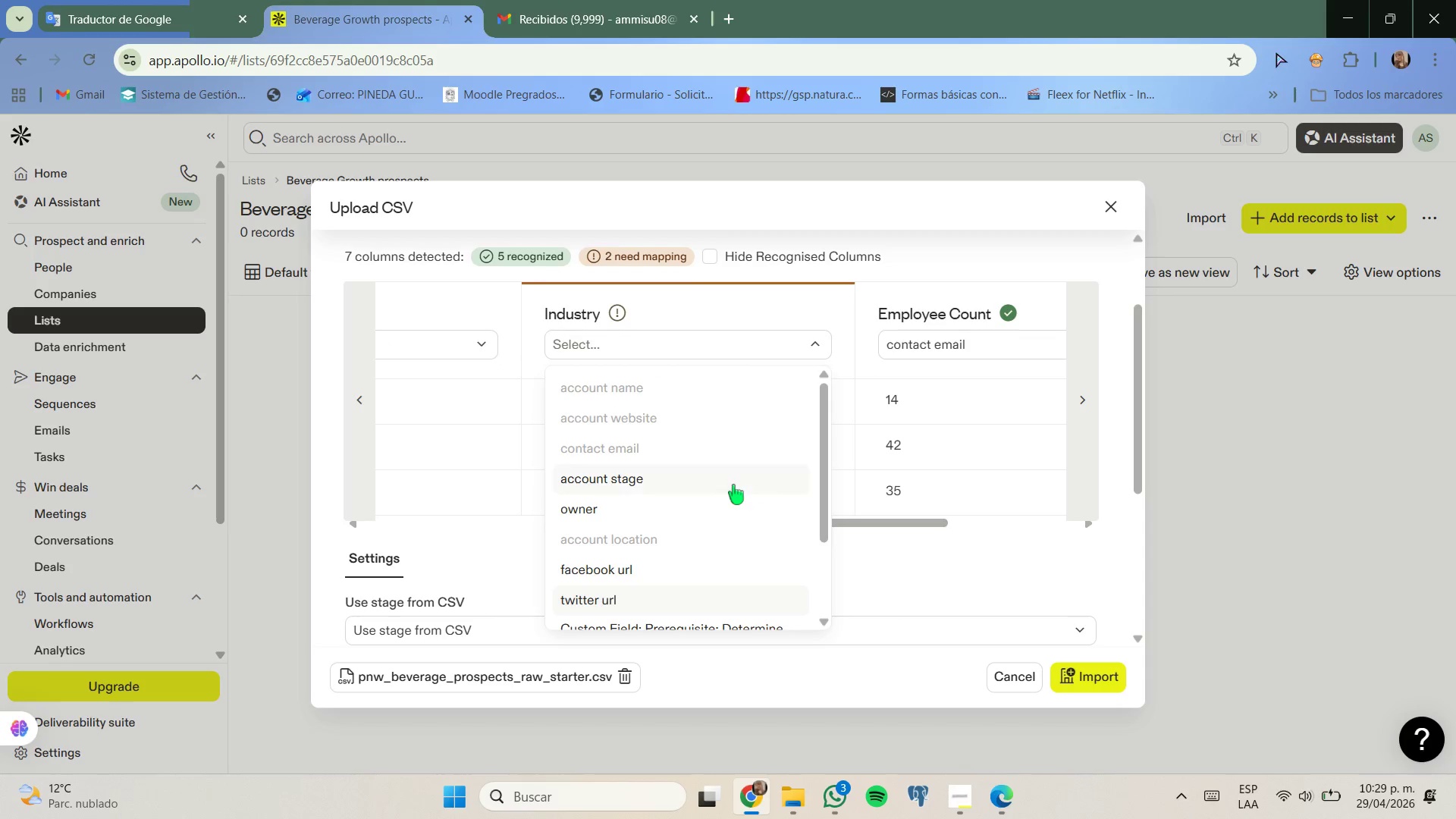 
left_click([733, 485])
 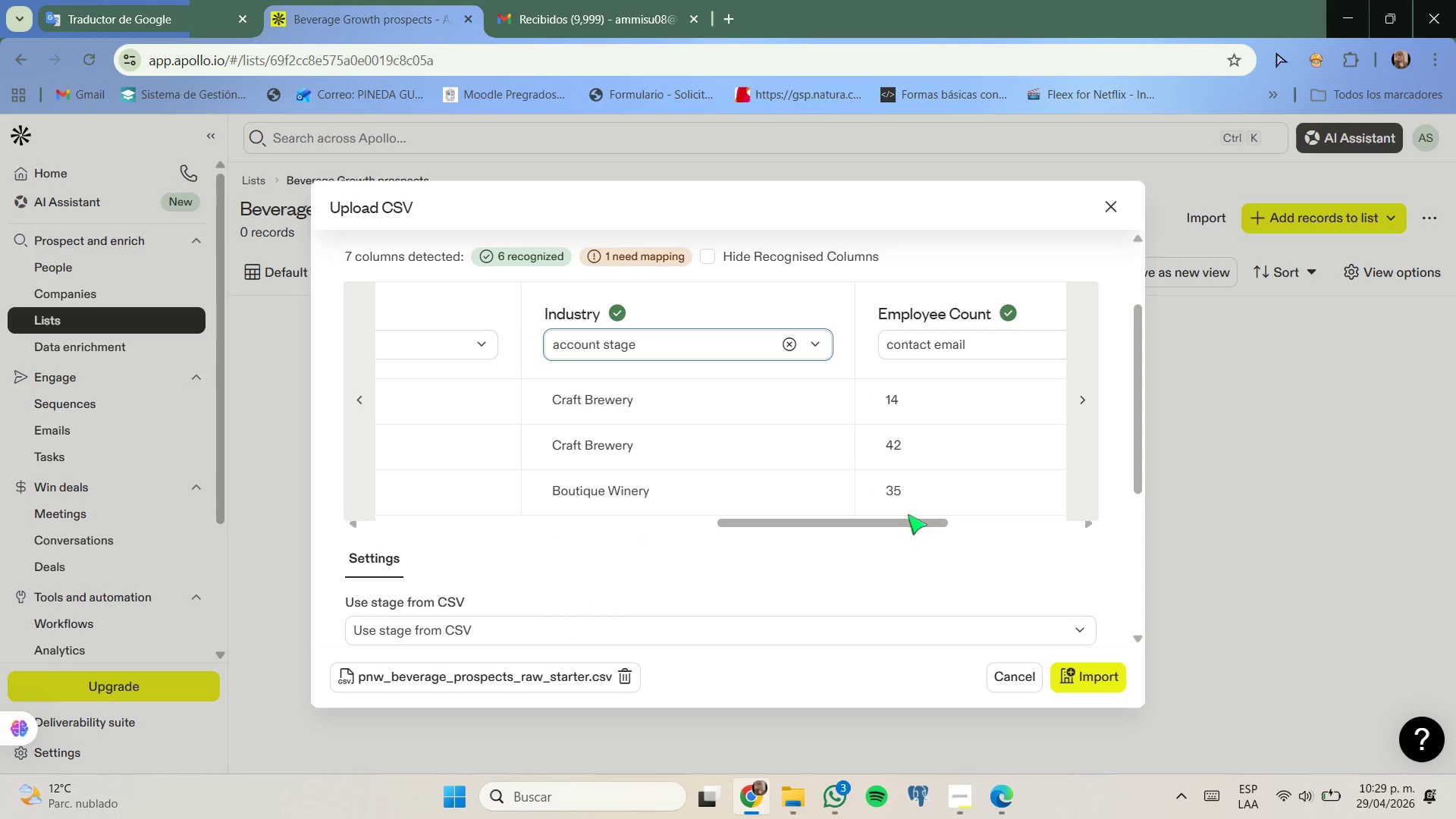 
left_click_drag(start_coordinate=[907, 521], to_coordinate=[976, 522])
 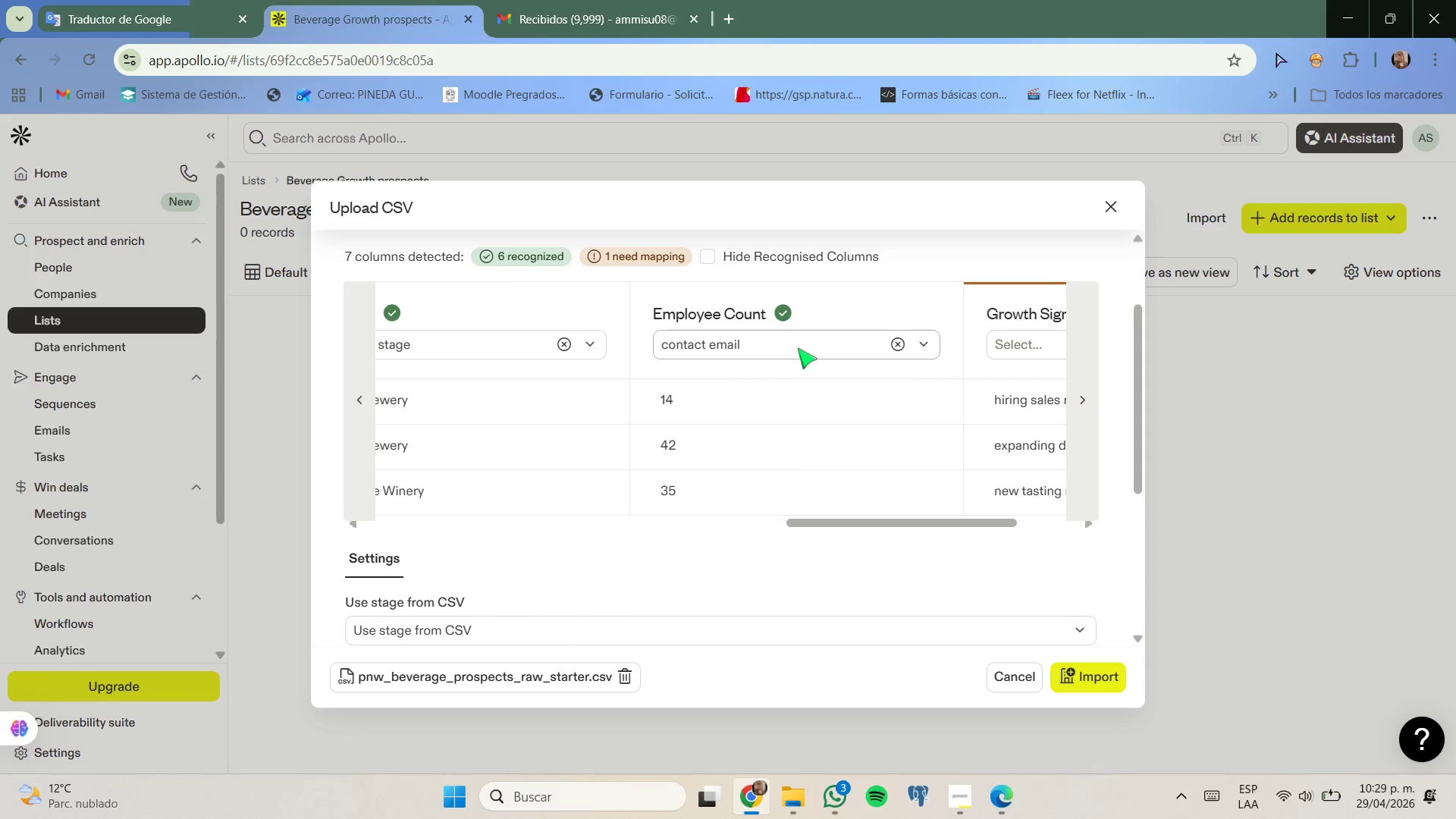 
left_click([802, 344])
 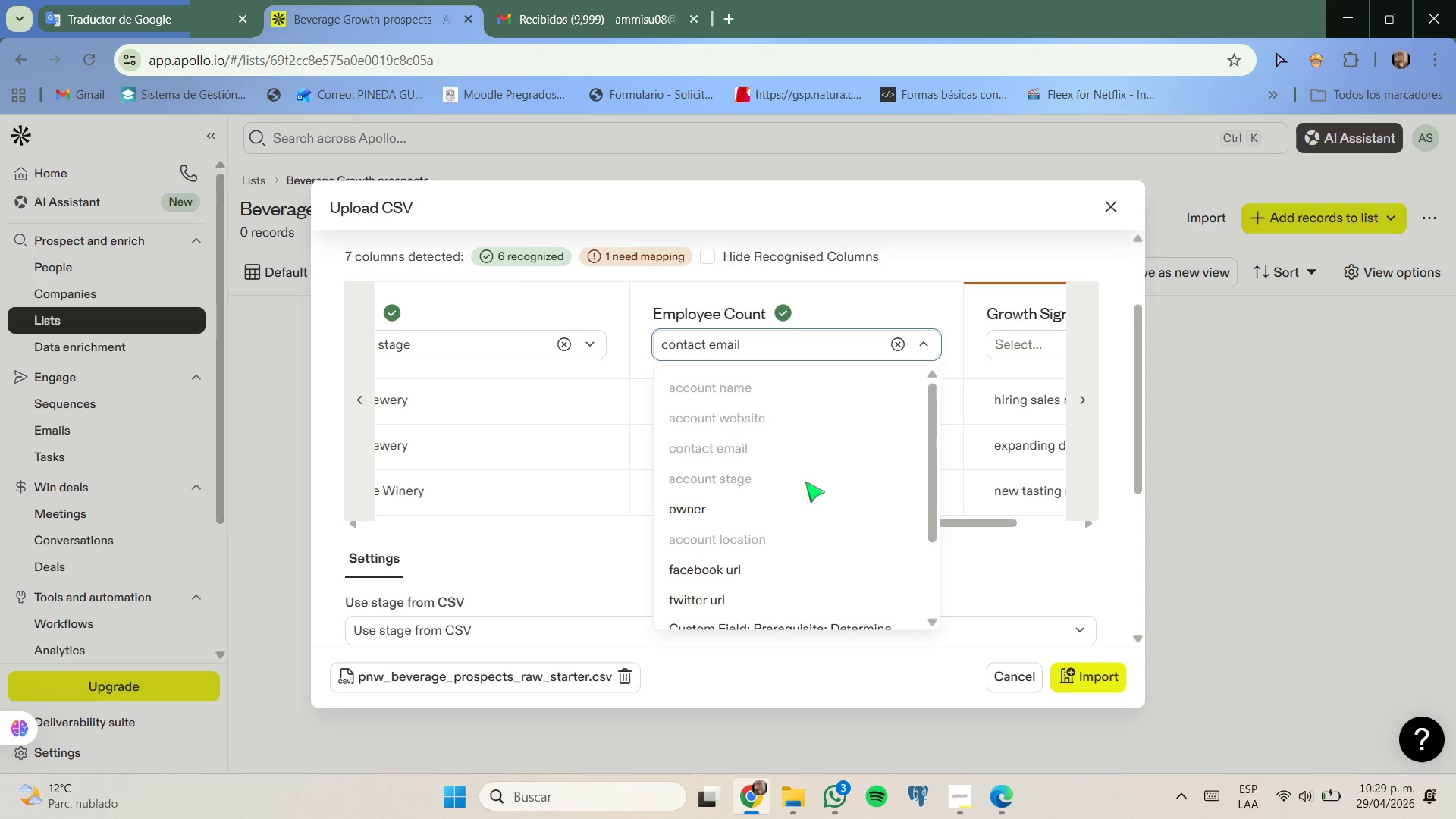 
scroll: coordinate [805, 489], scroll_direction: down, amount: 2.0
 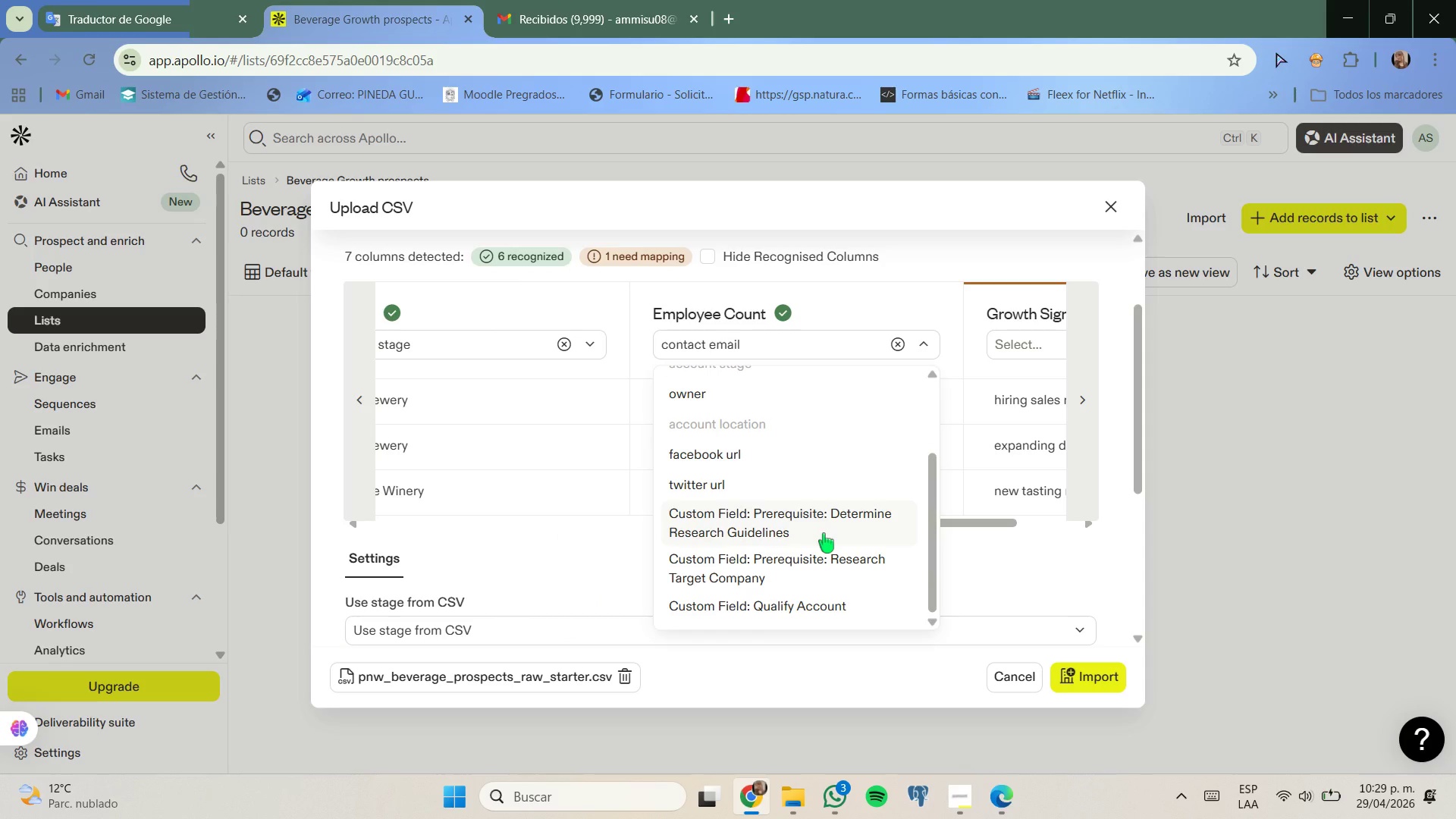 
left_click([824, 533])
 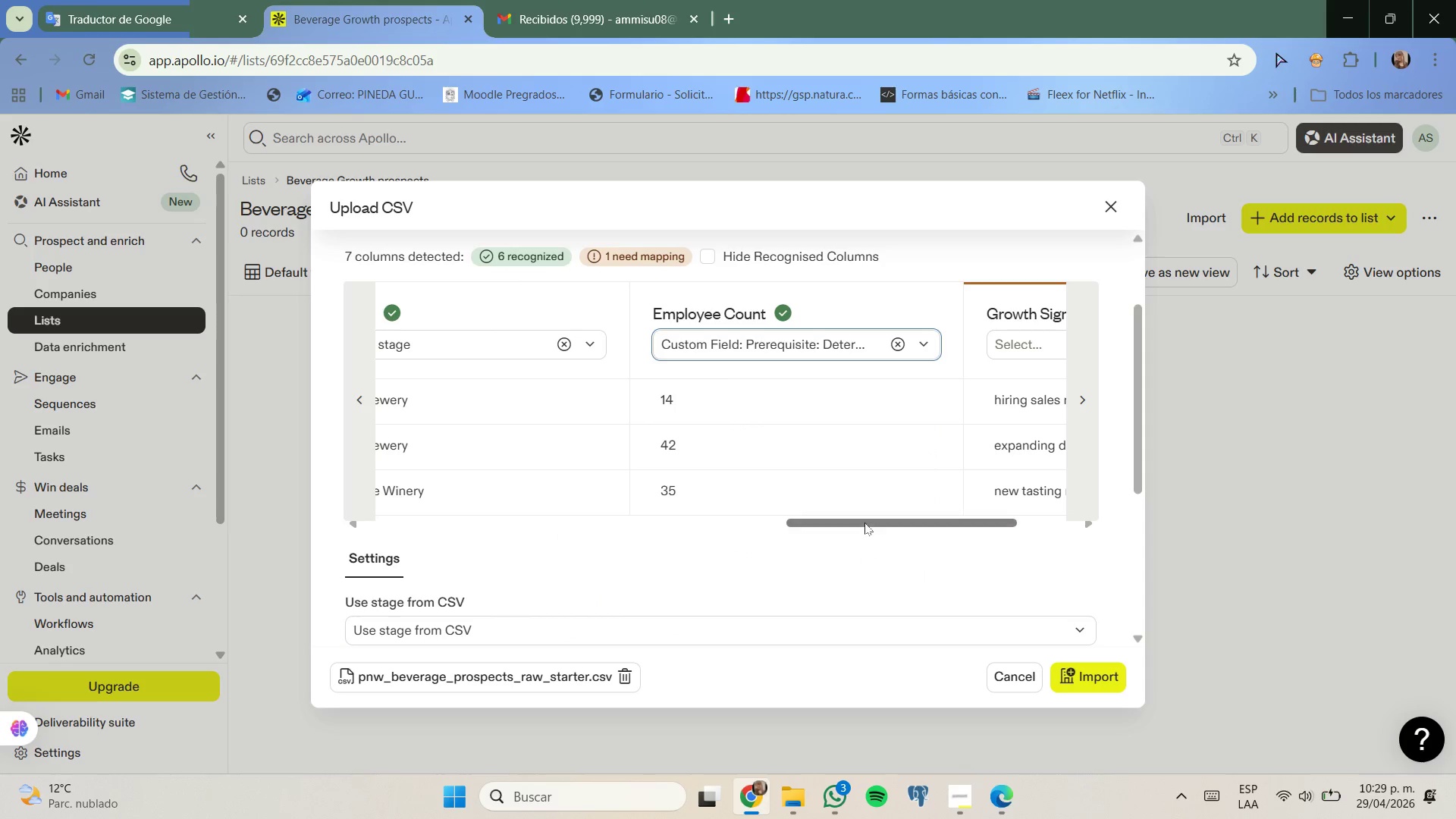 
left_click_drag(start_coordinate=[864, 522], to_coordinate=[918, 522])
 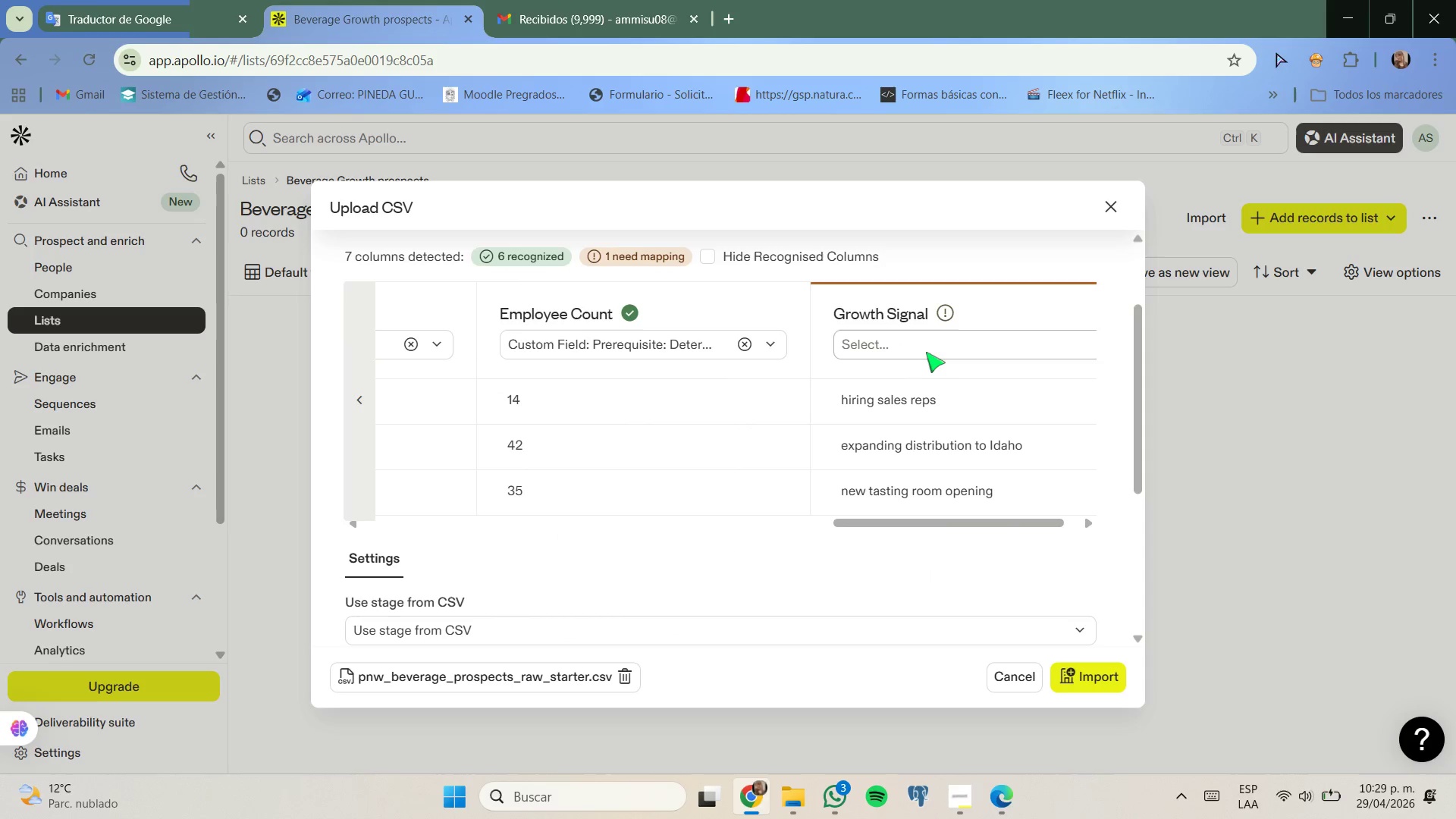 
left_click([926, 351])
 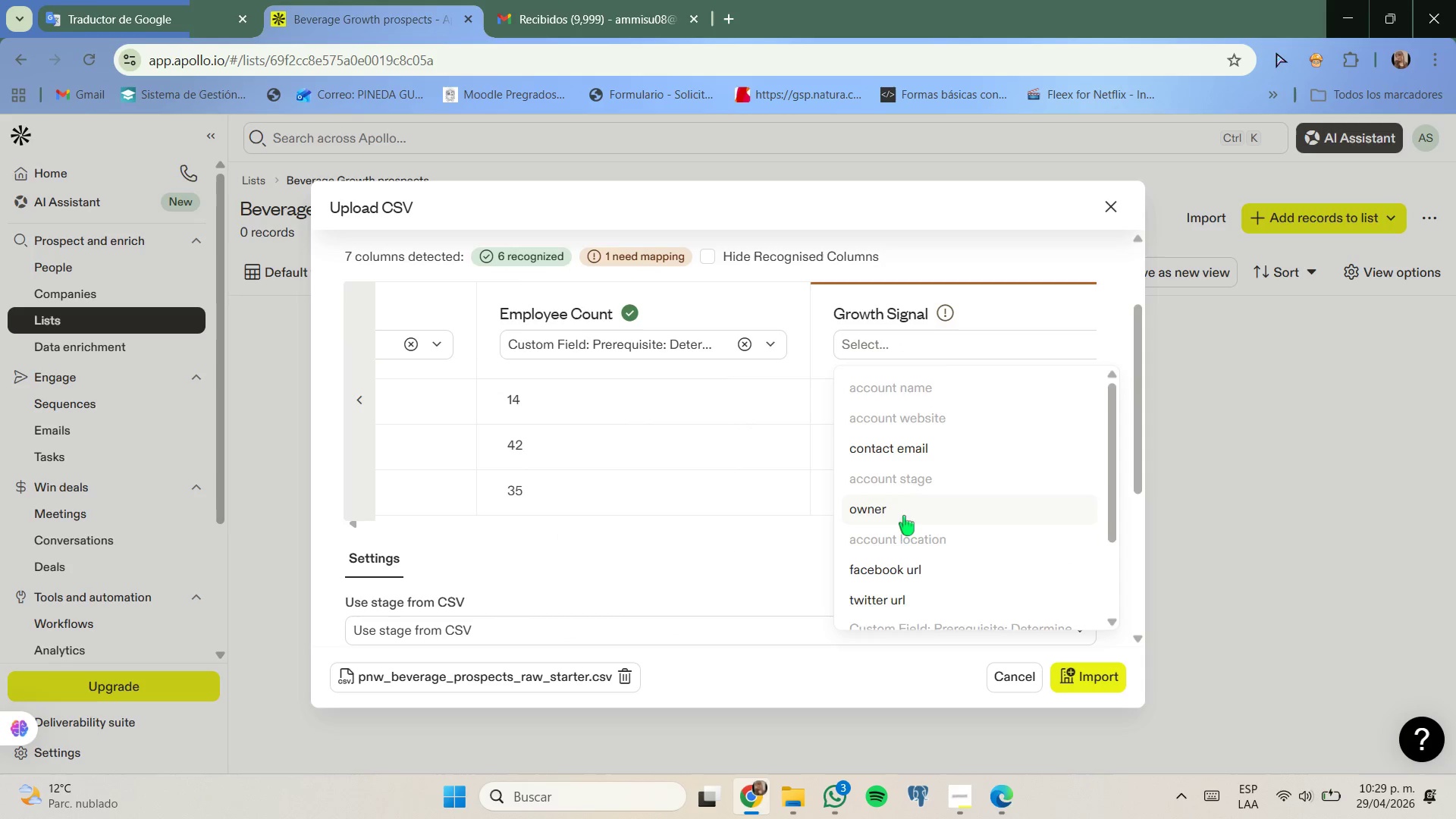 
scroll: coordinate [904, 524], scroll_direction: down, amount: 2.0
 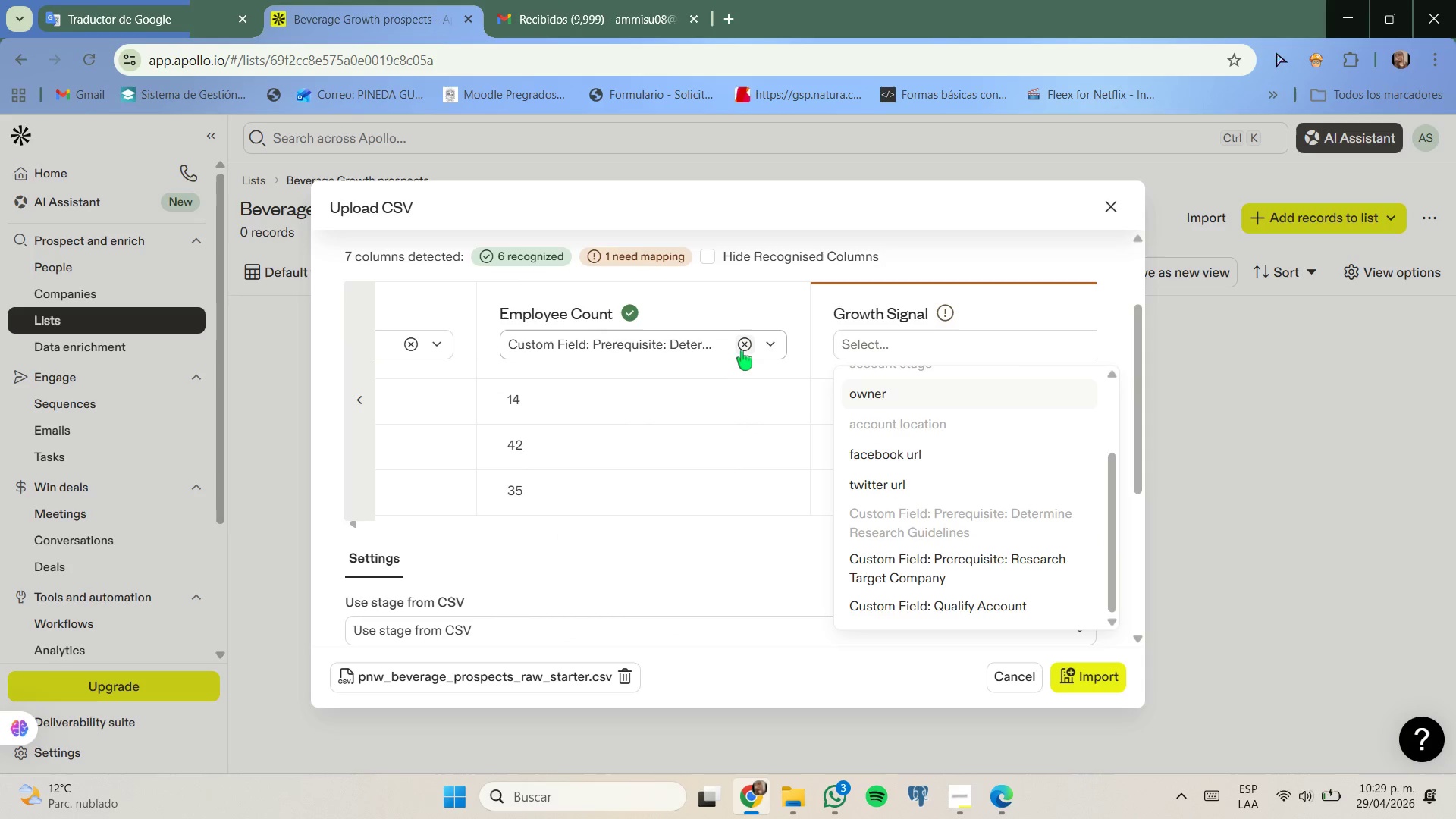 
left_click([742, 350])
 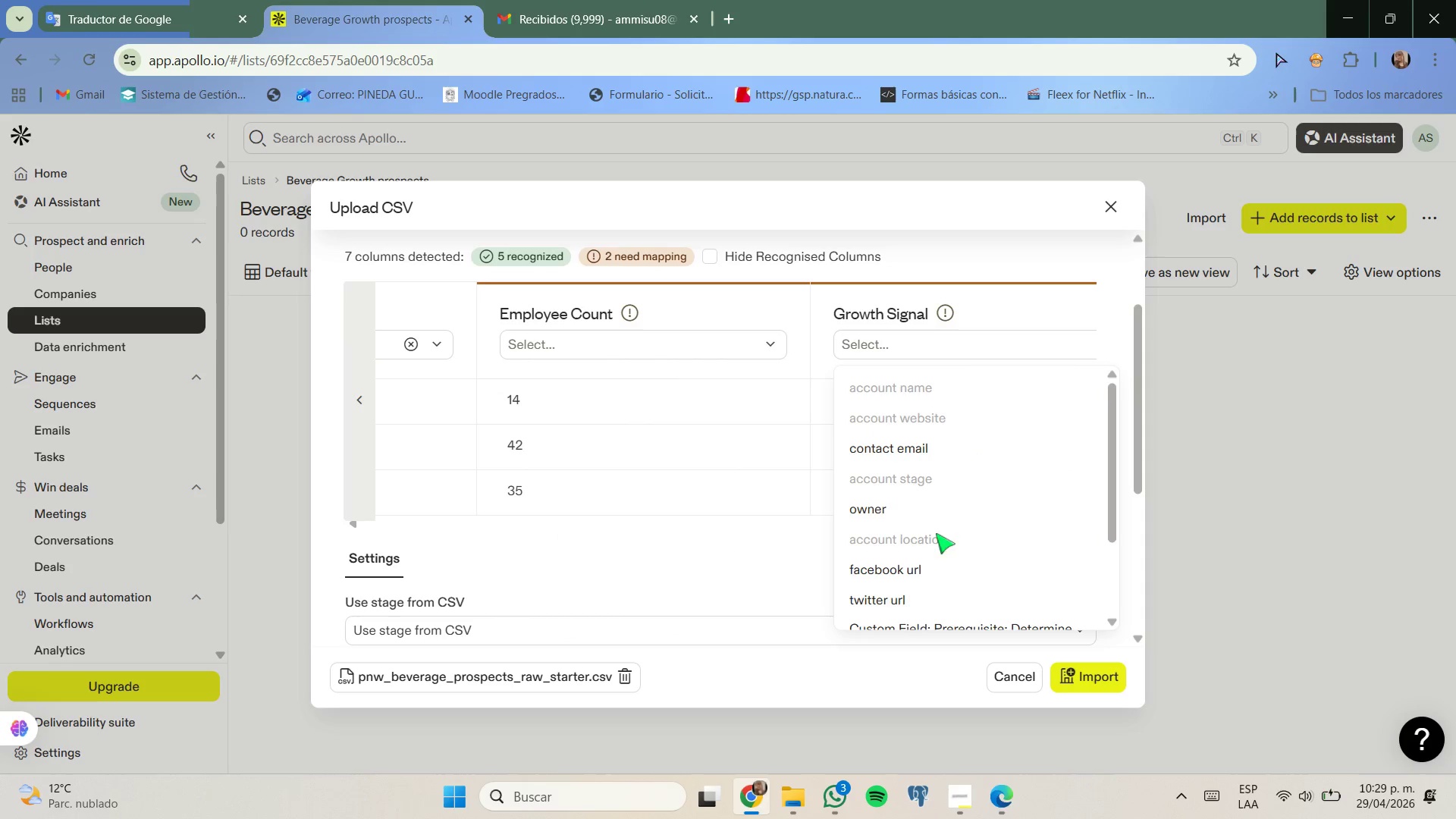 
scroll: coordinate [941, 544], scroll_direction: down, amount: 2.0
 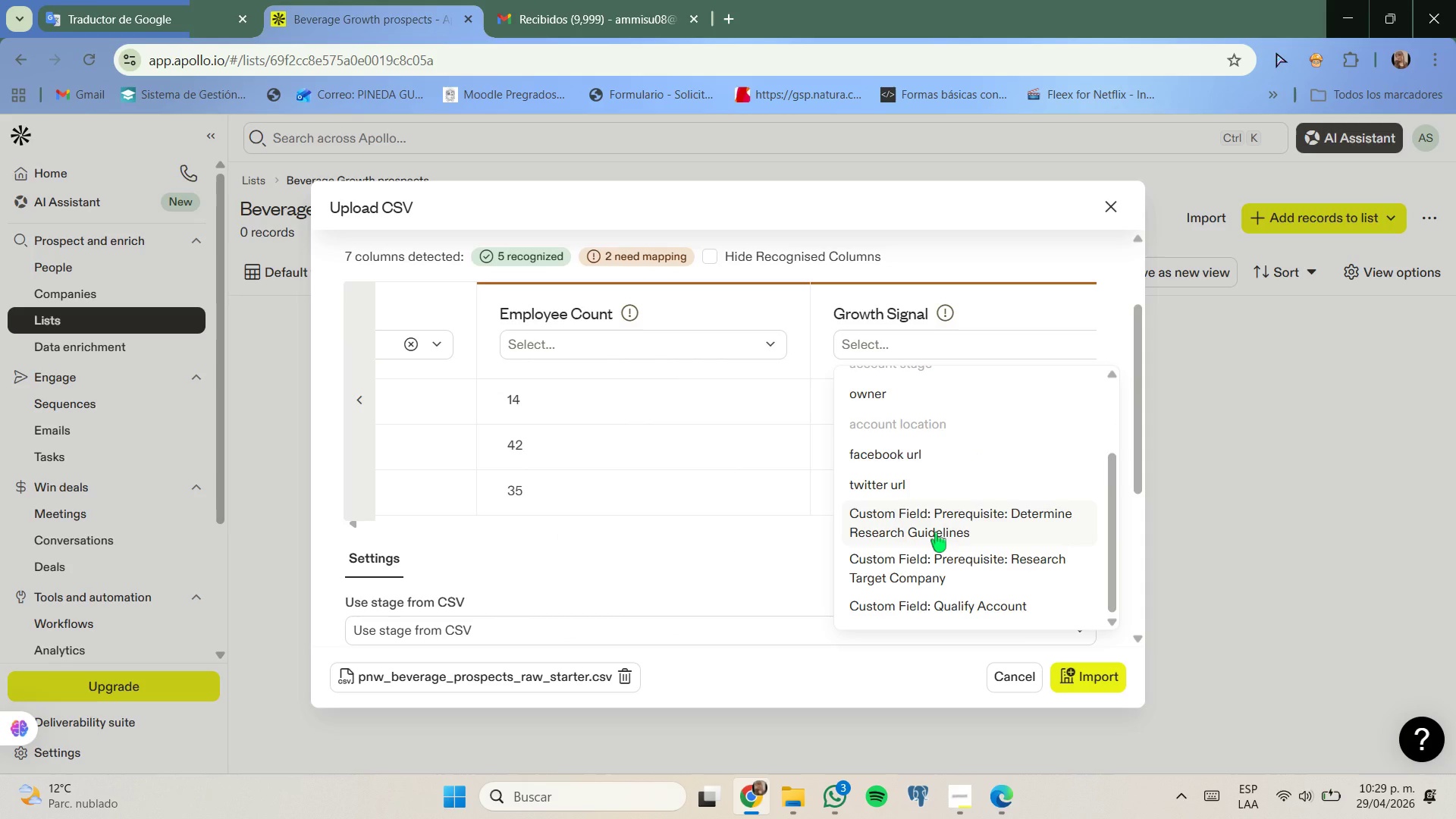 
left_click([936, 532])
 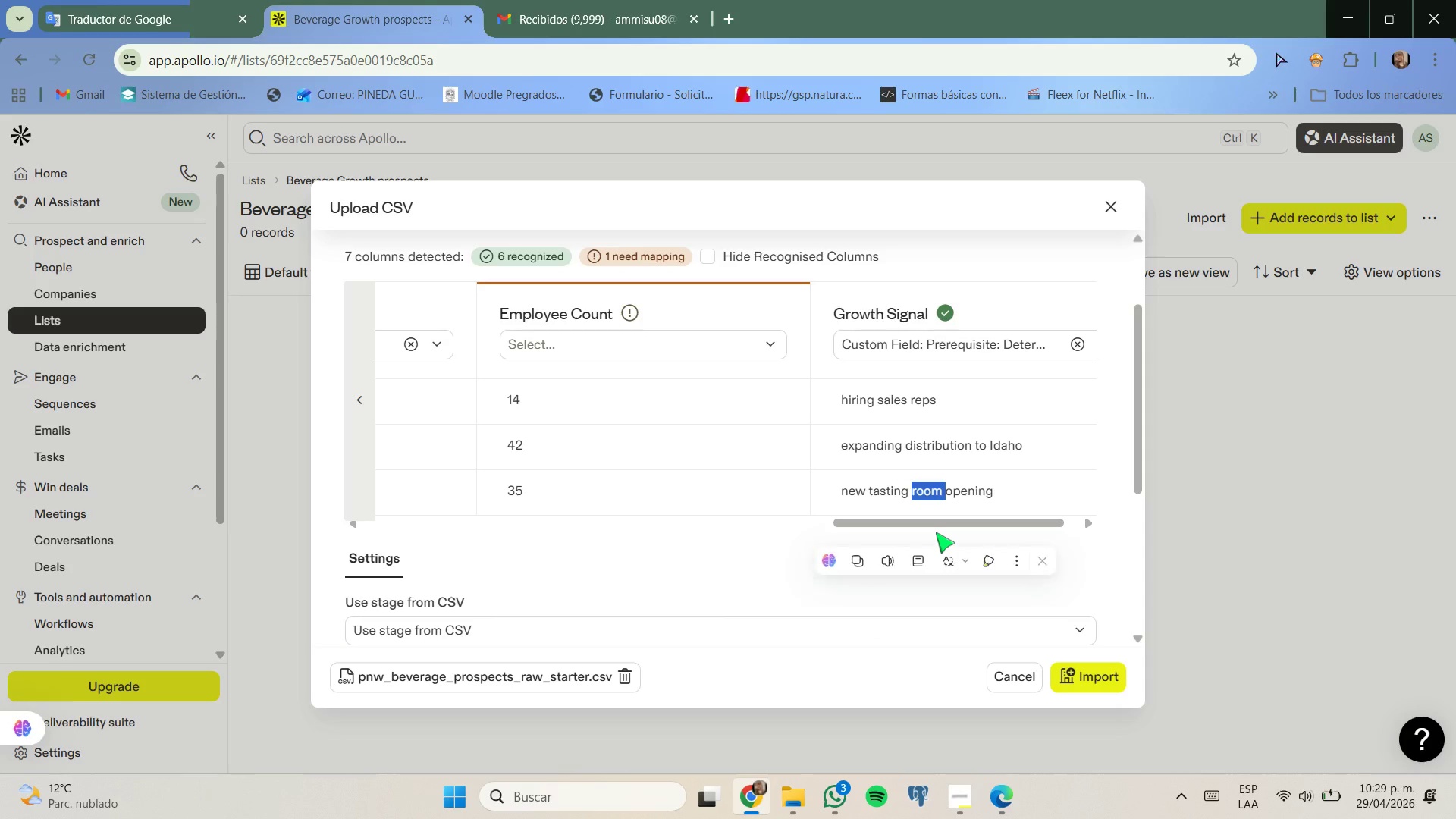 
double_click([936, 532])
 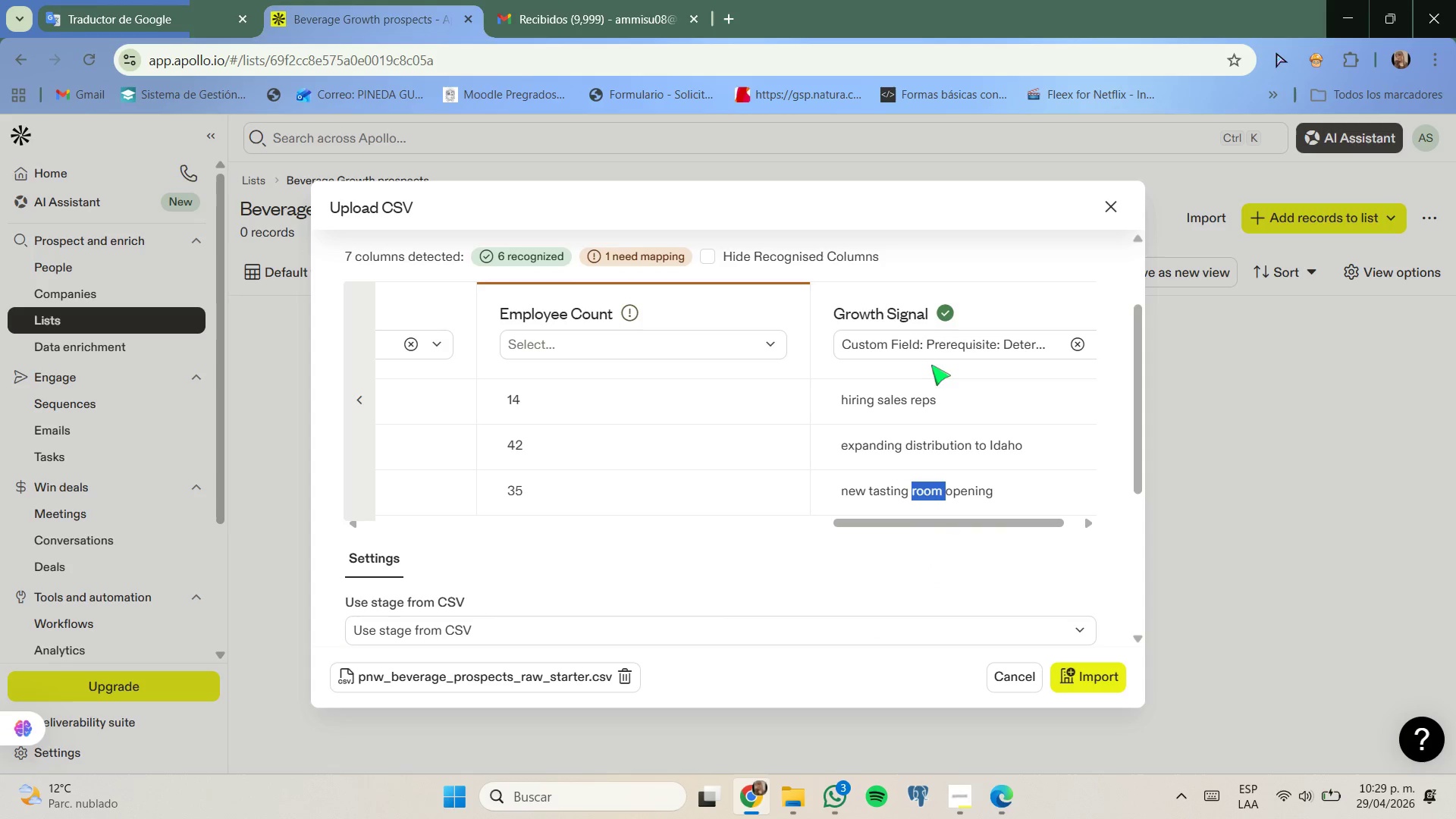 
left_click([926, 356])
 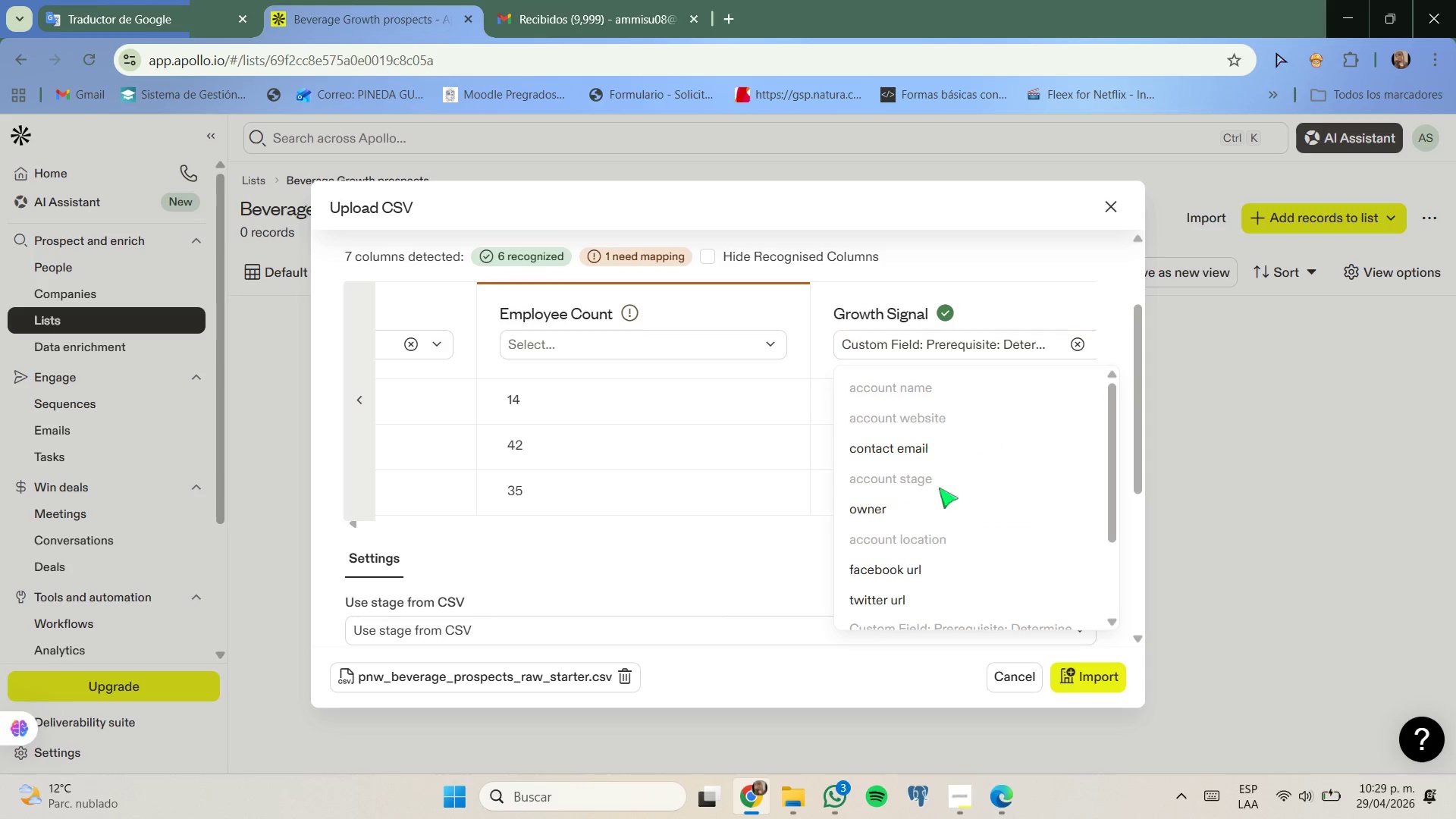 
scroll: coordinate [941, 495], scroll_direction: down, amount: 2.0
 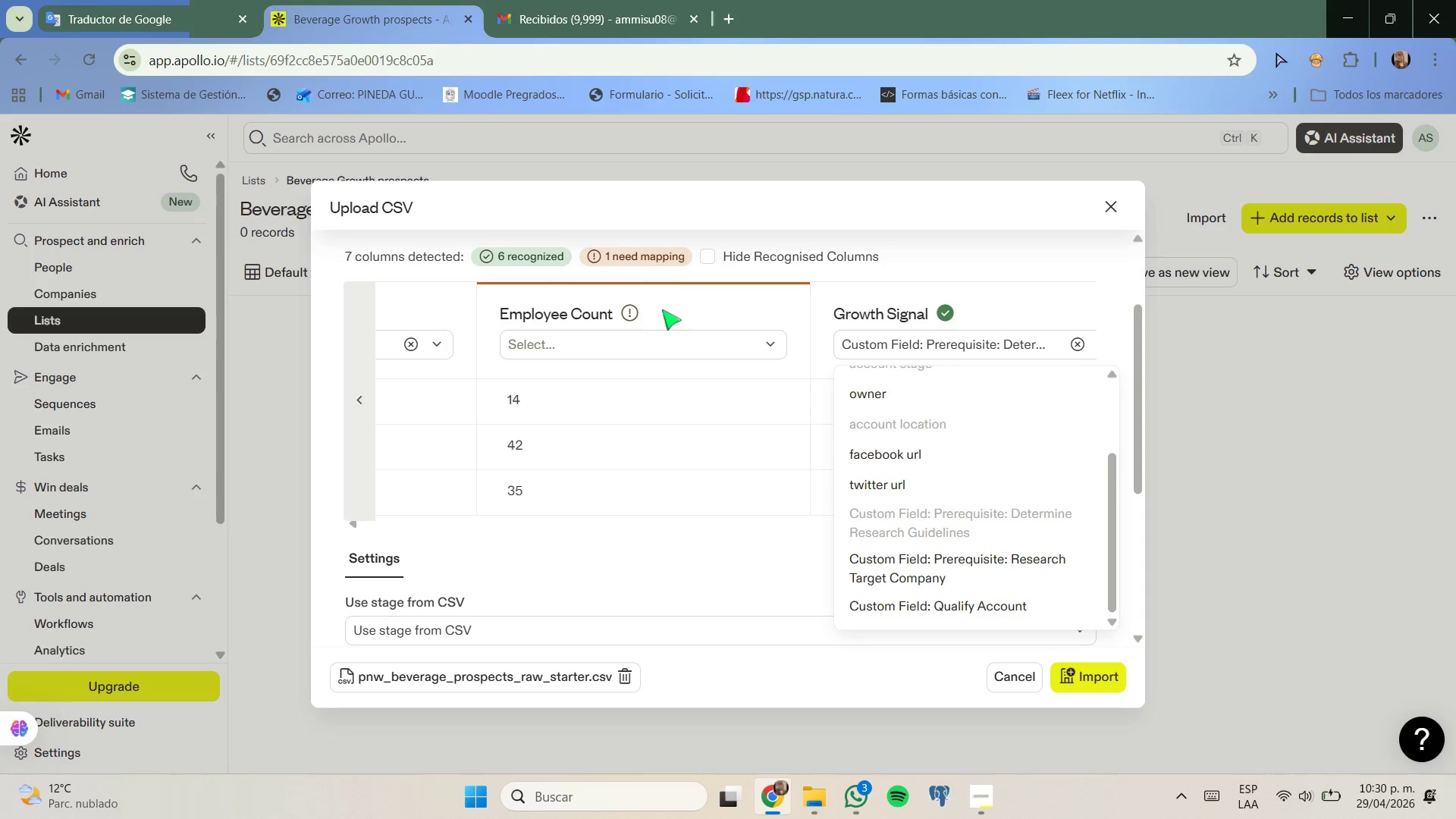 
left_click([676, 340])
 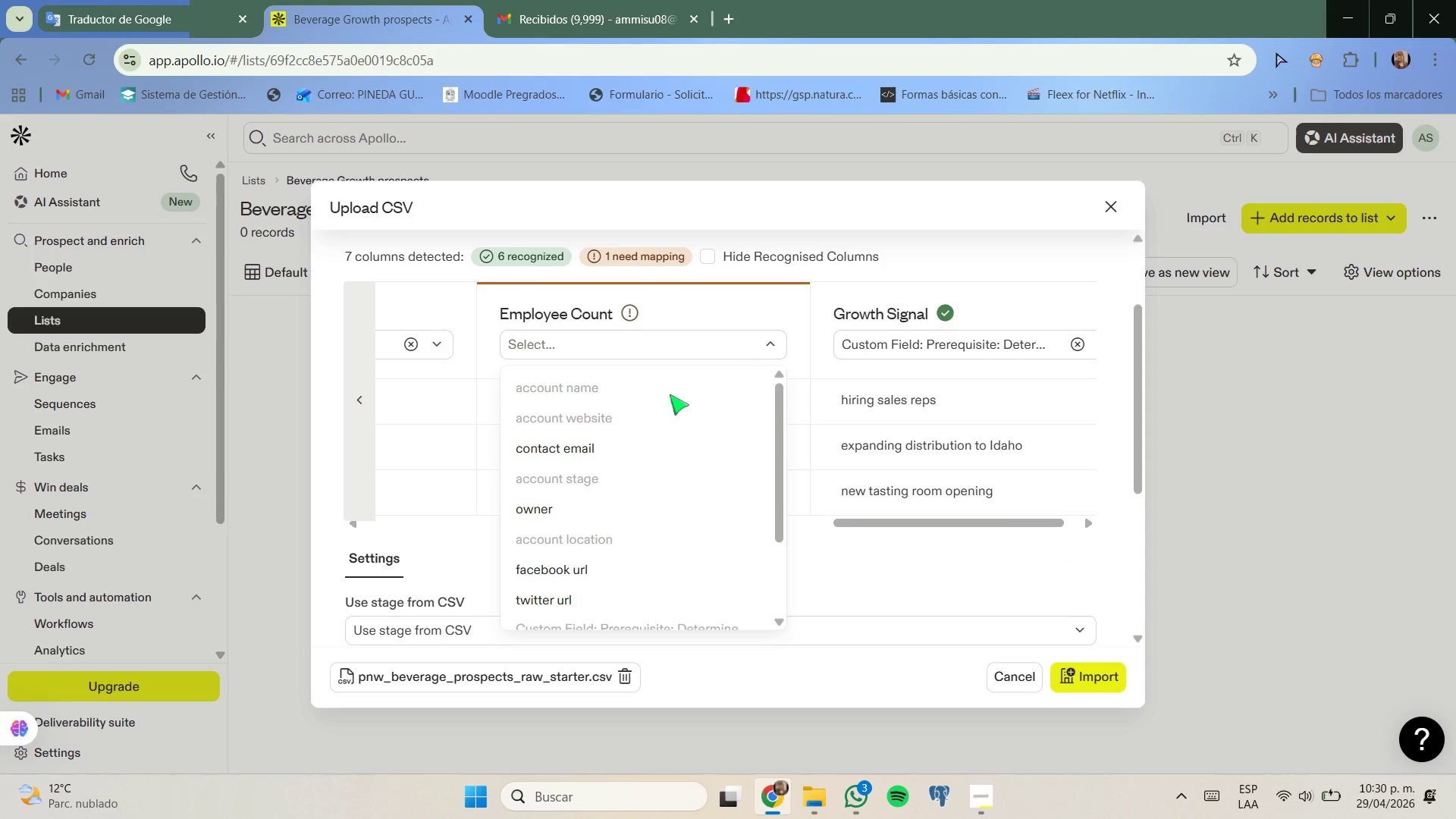 
scroll: coordinate [667, 410], scroll_direction: down, amount: 4.0
 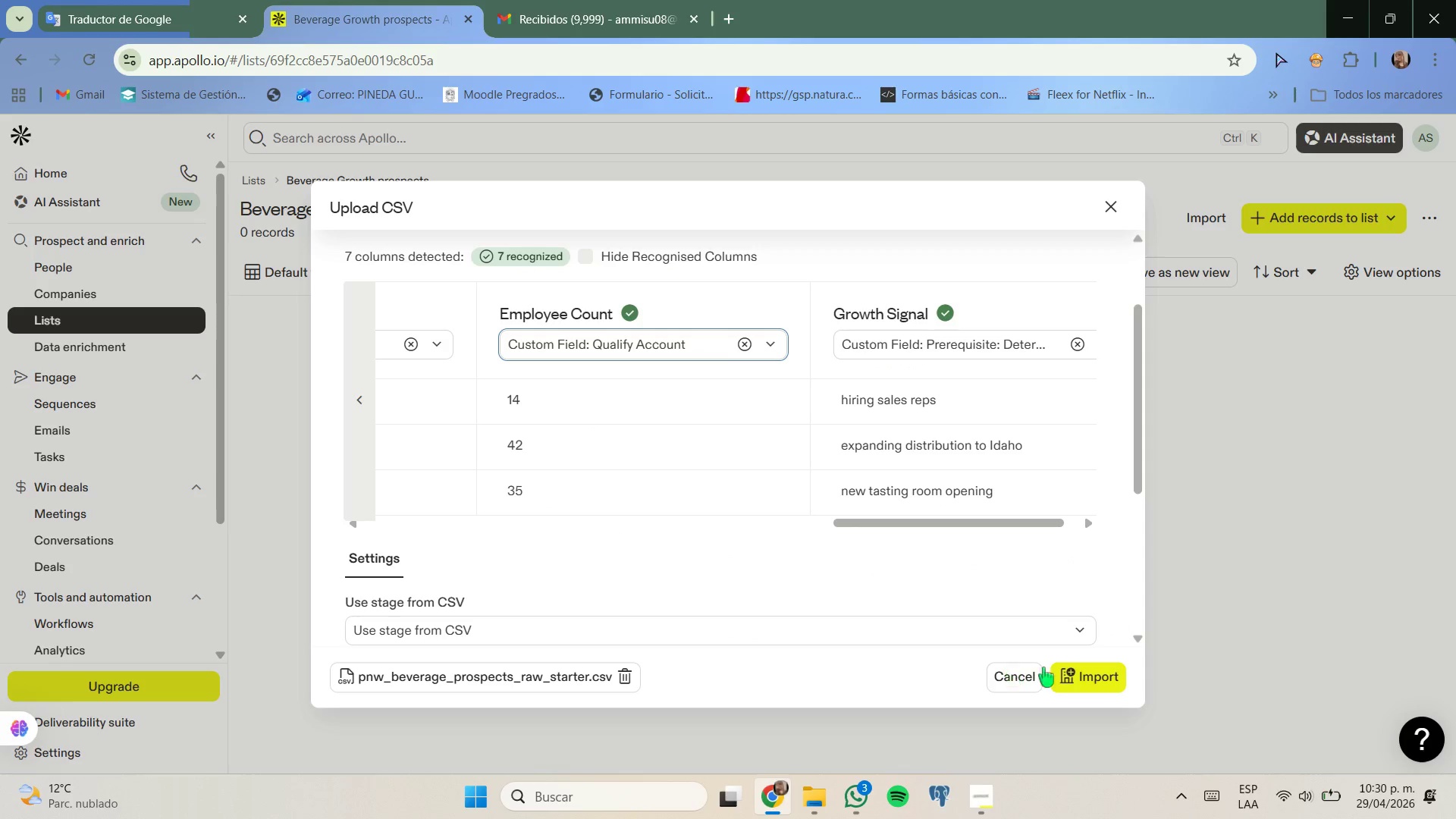 
left_click([1075, 670])
 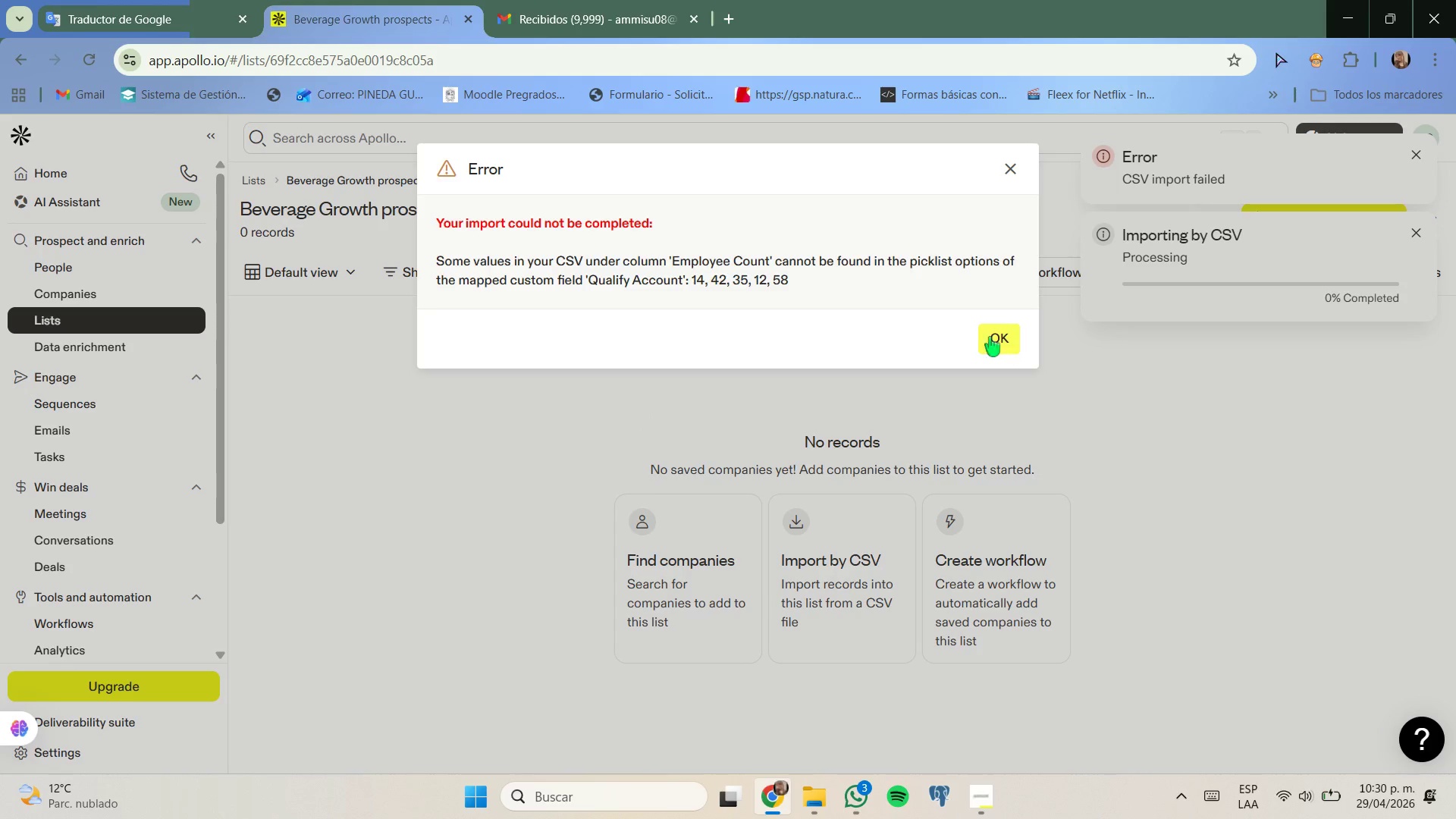 
wait(5.66)
 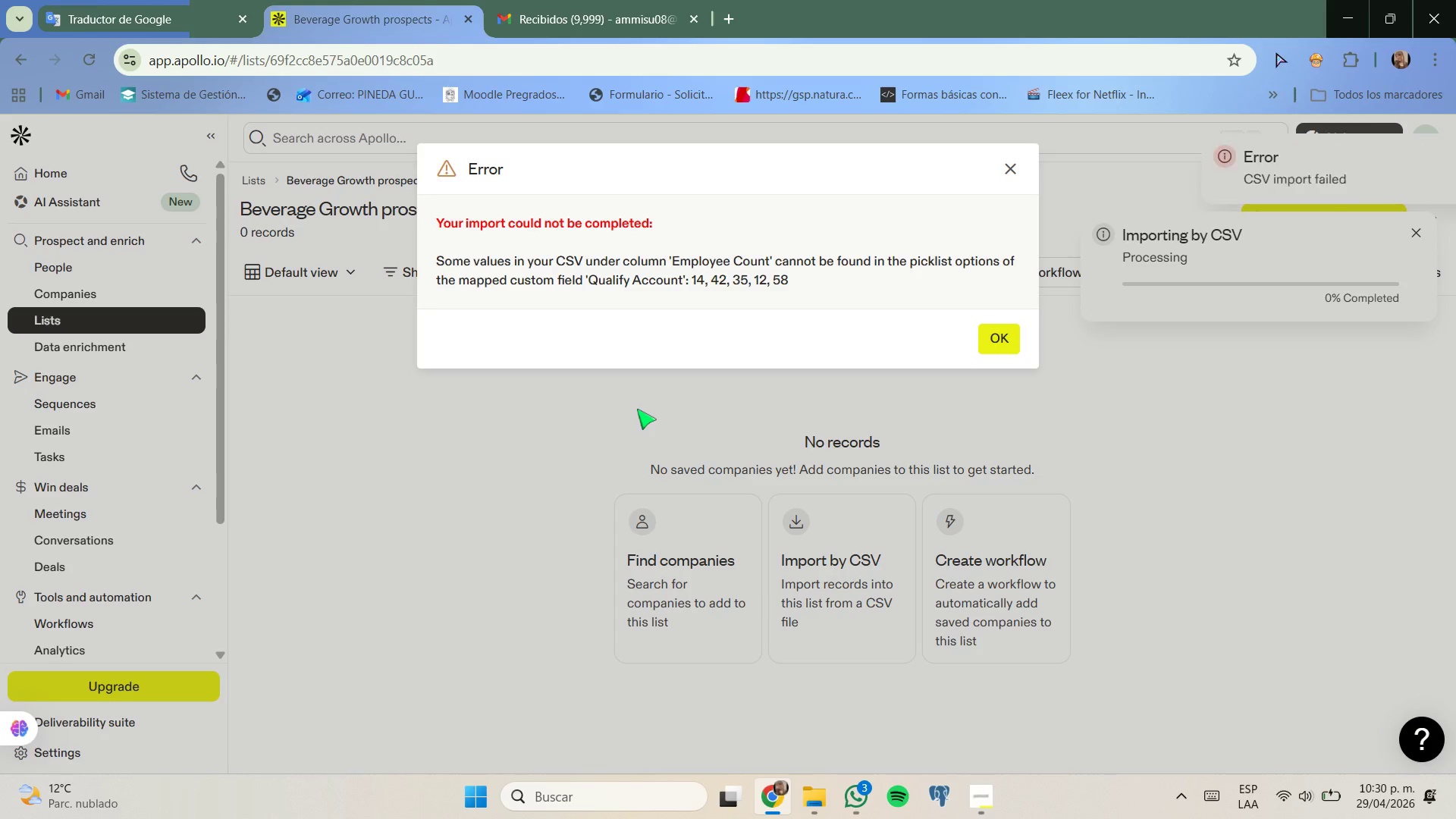 
left_click([1000, 333])
 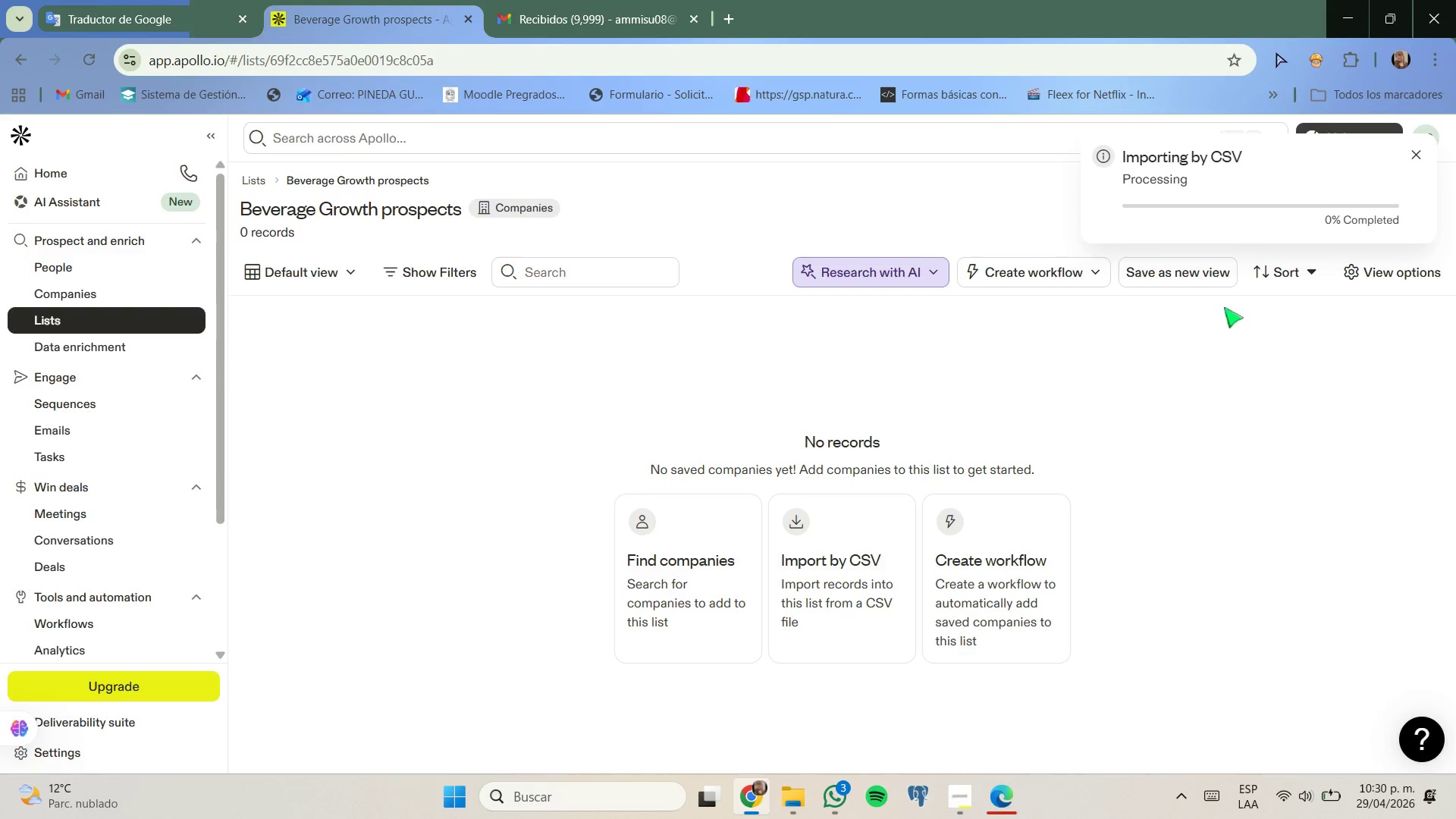 
wait(5.08)
 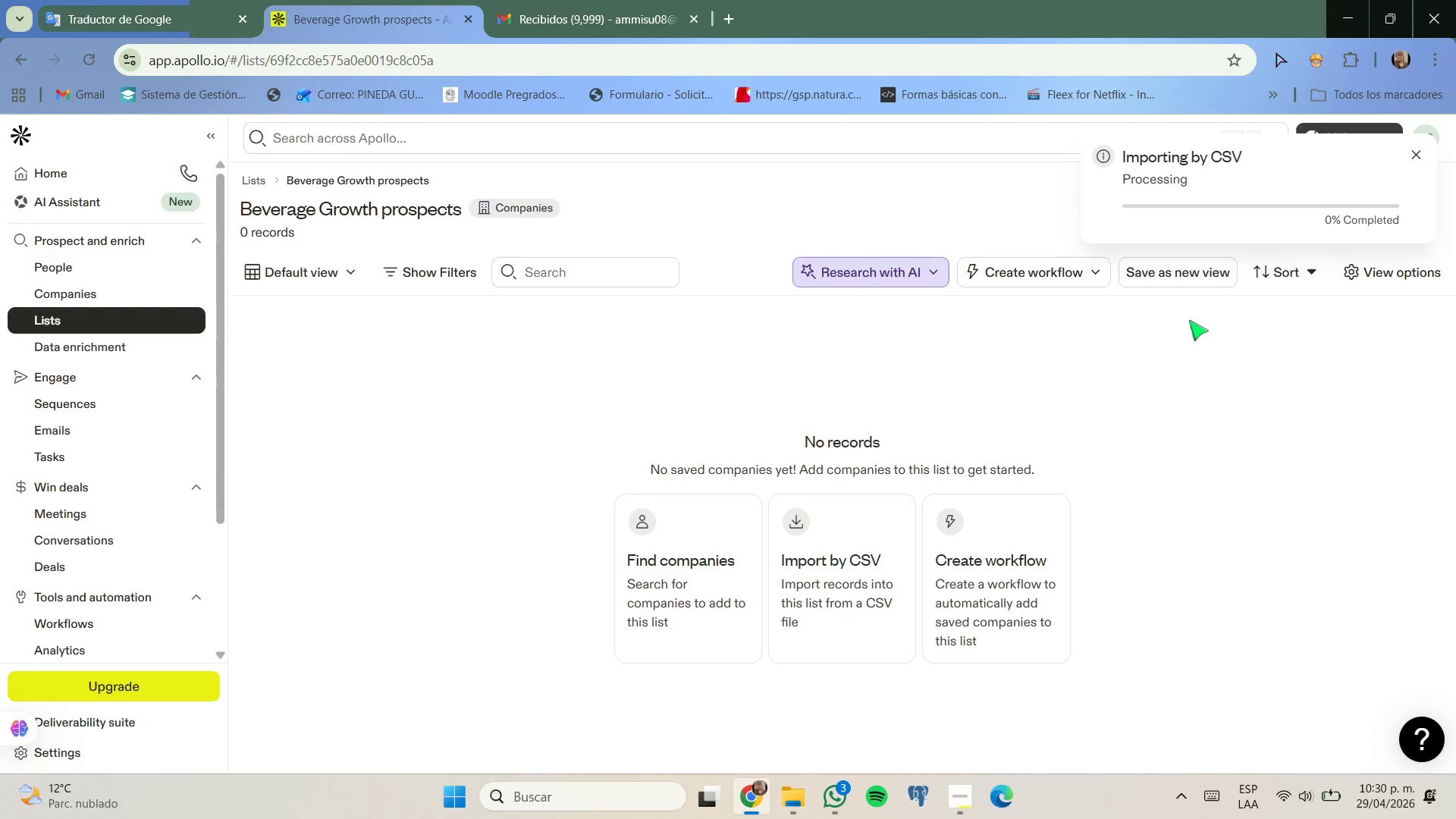 
left_click([1410, 160])
 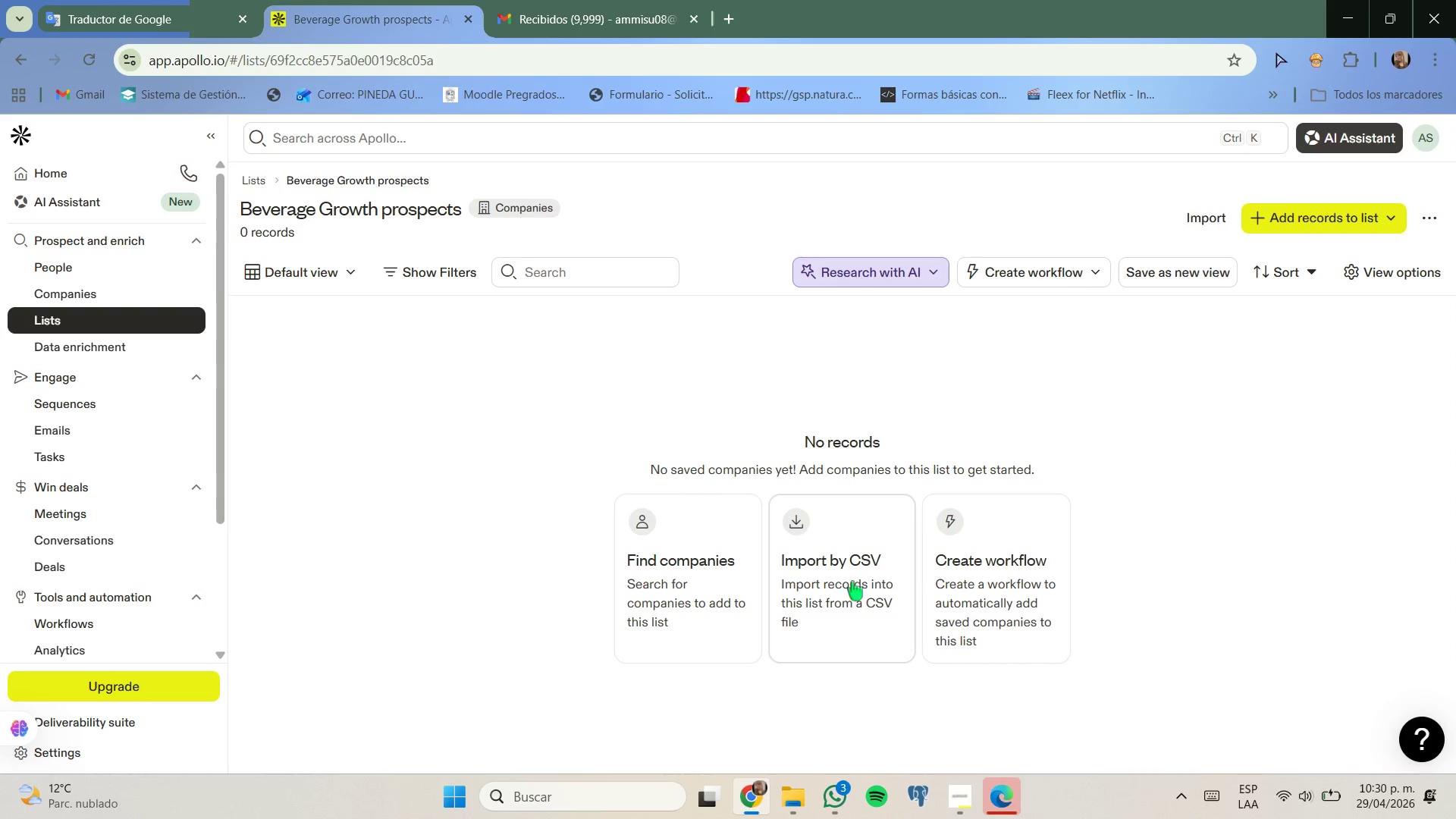 
left_click([880, 526])
 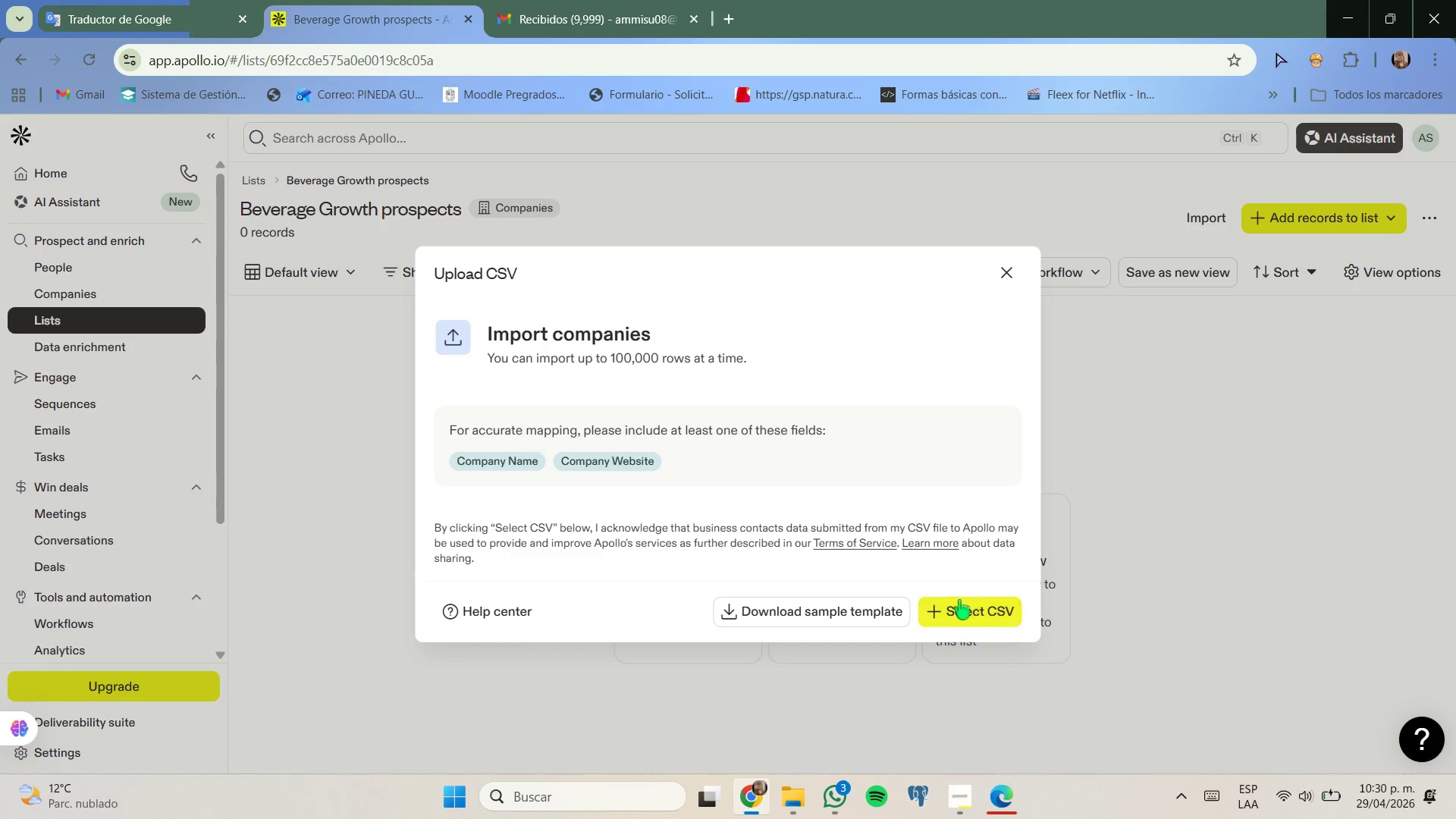 
left_click([973, 601])
 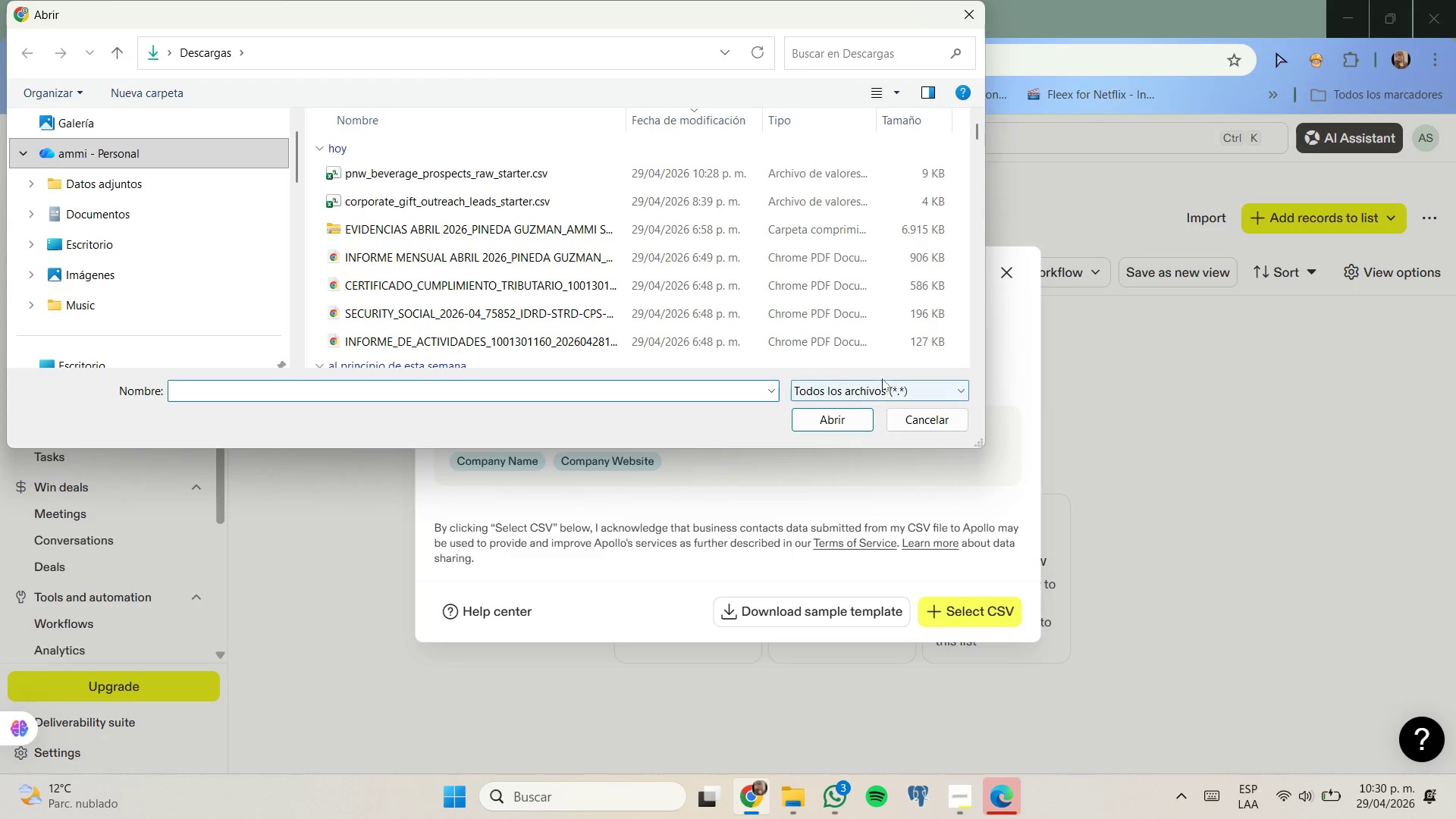 
left_click([736, 163])
 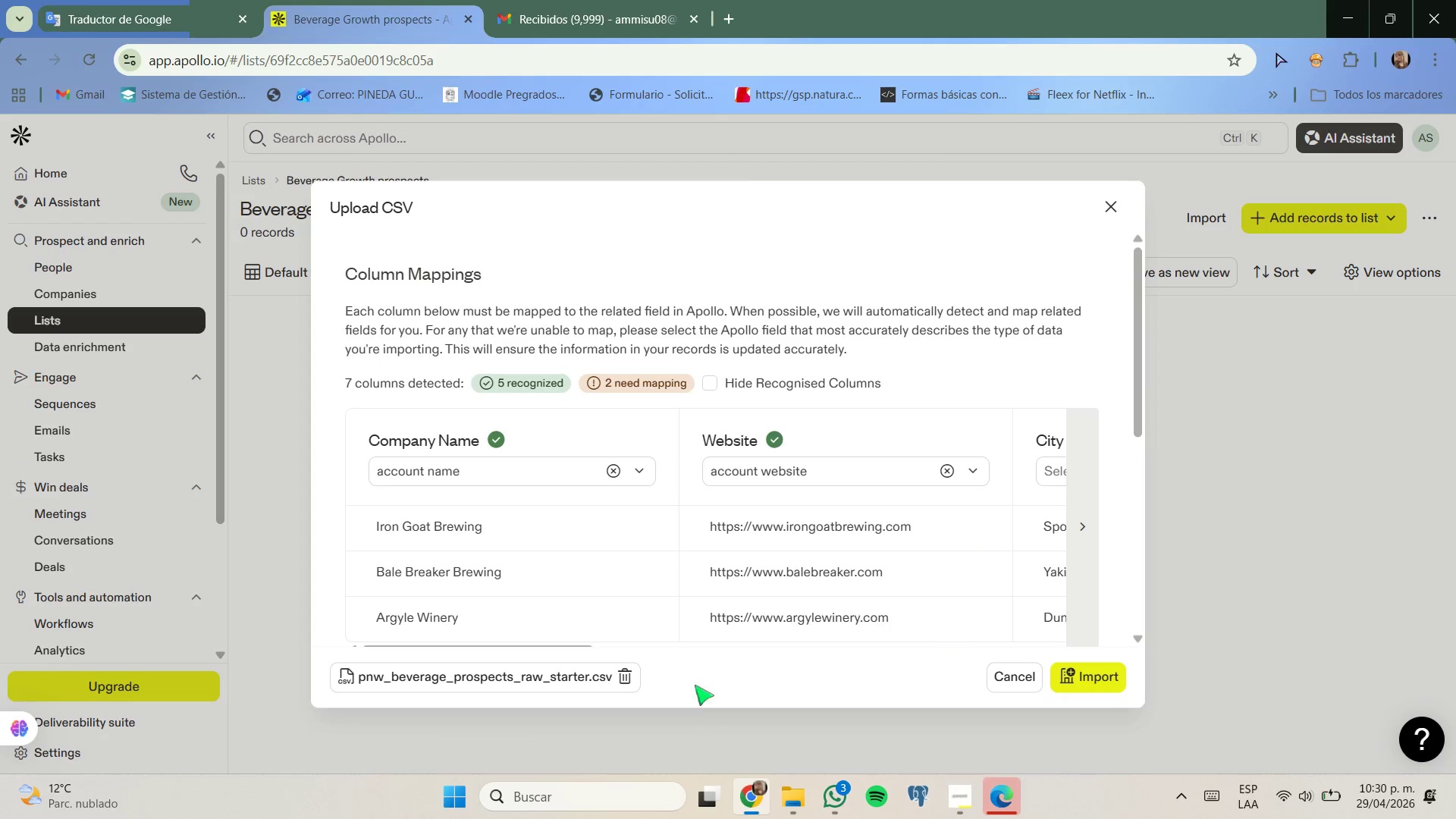 
wait(5.33)
 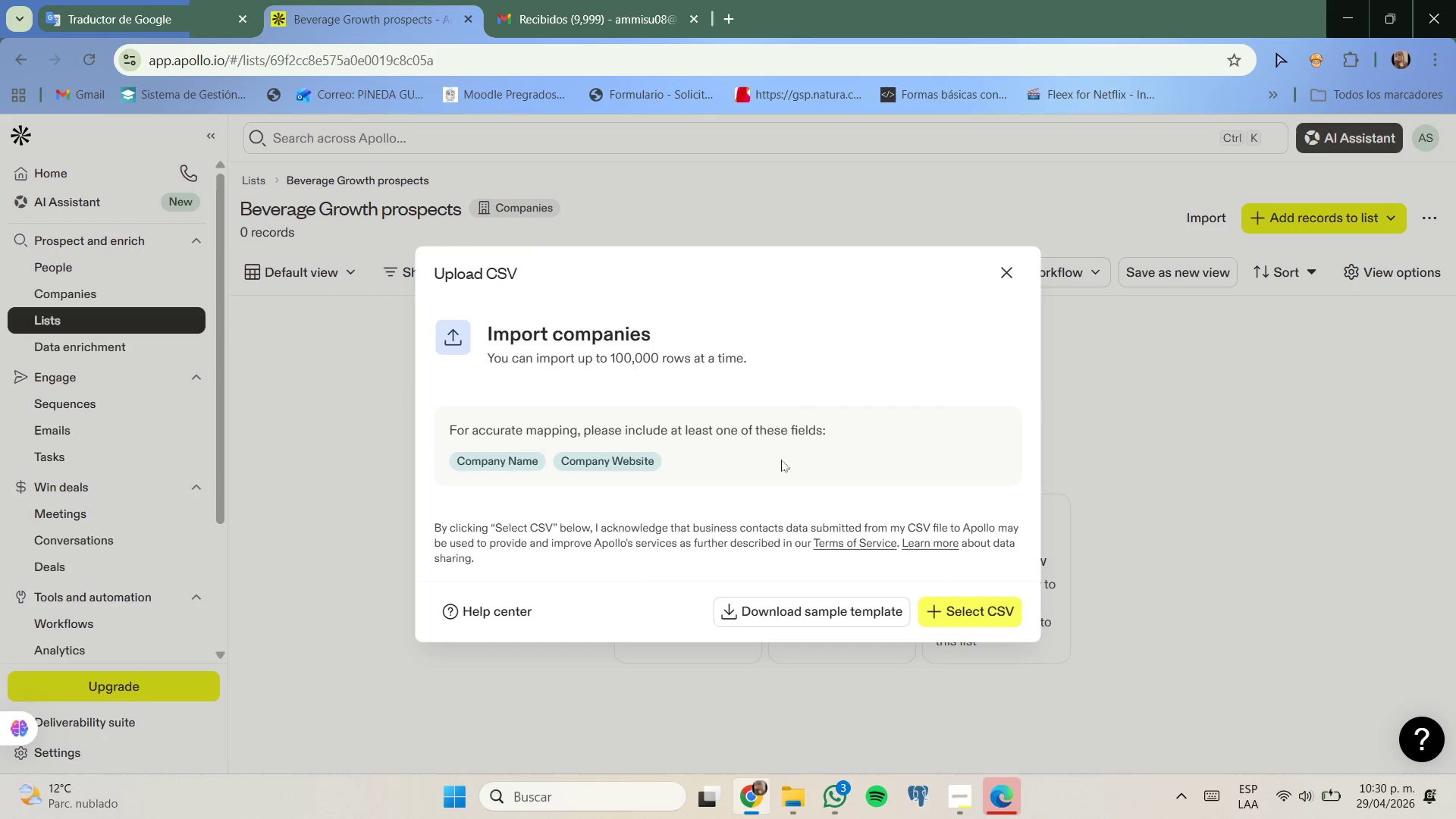 
left_click_drag(start_coordinate=[582, 644], to_coordinate=[780, 651])
 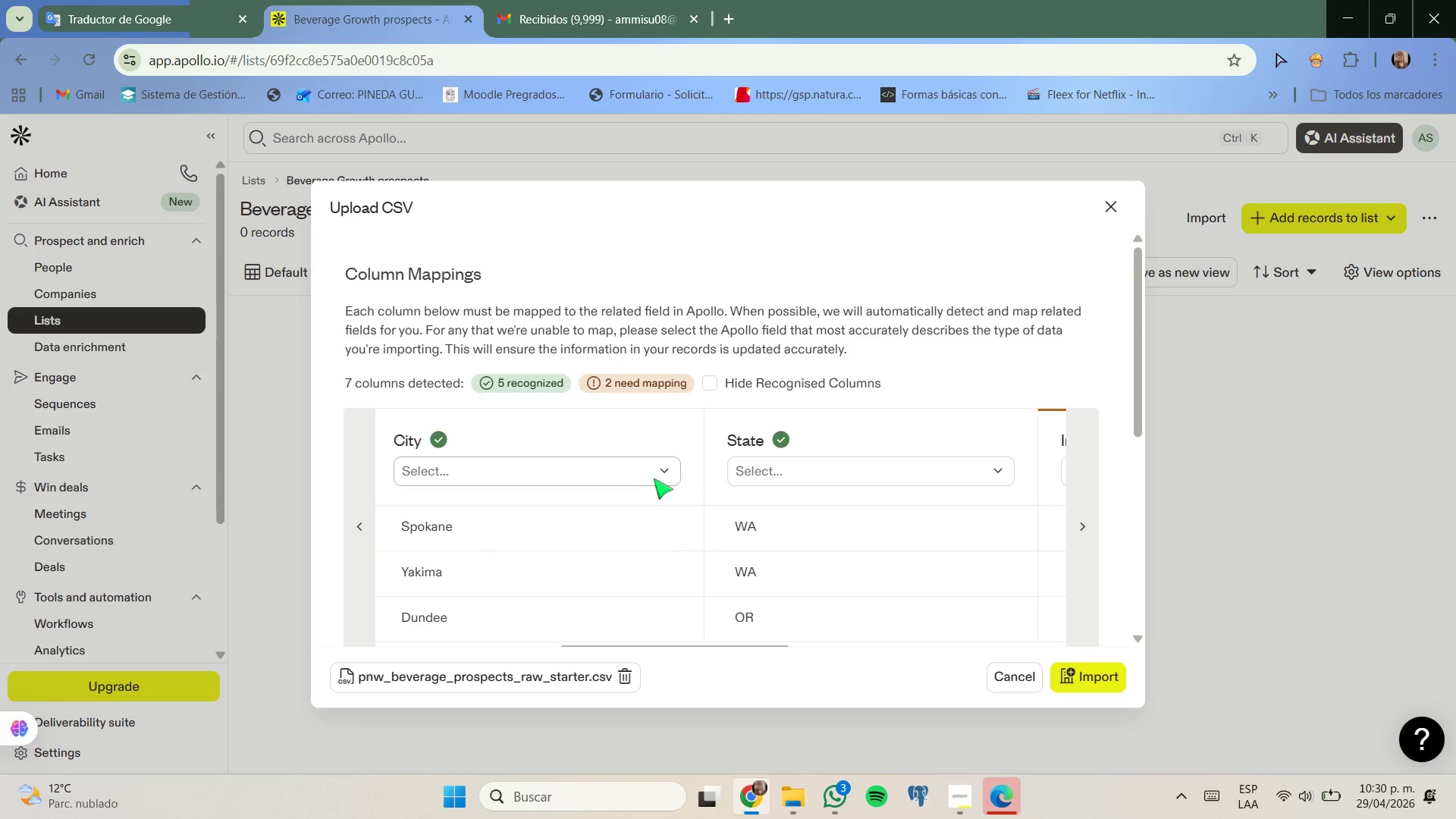 
left_click([653, 473])
 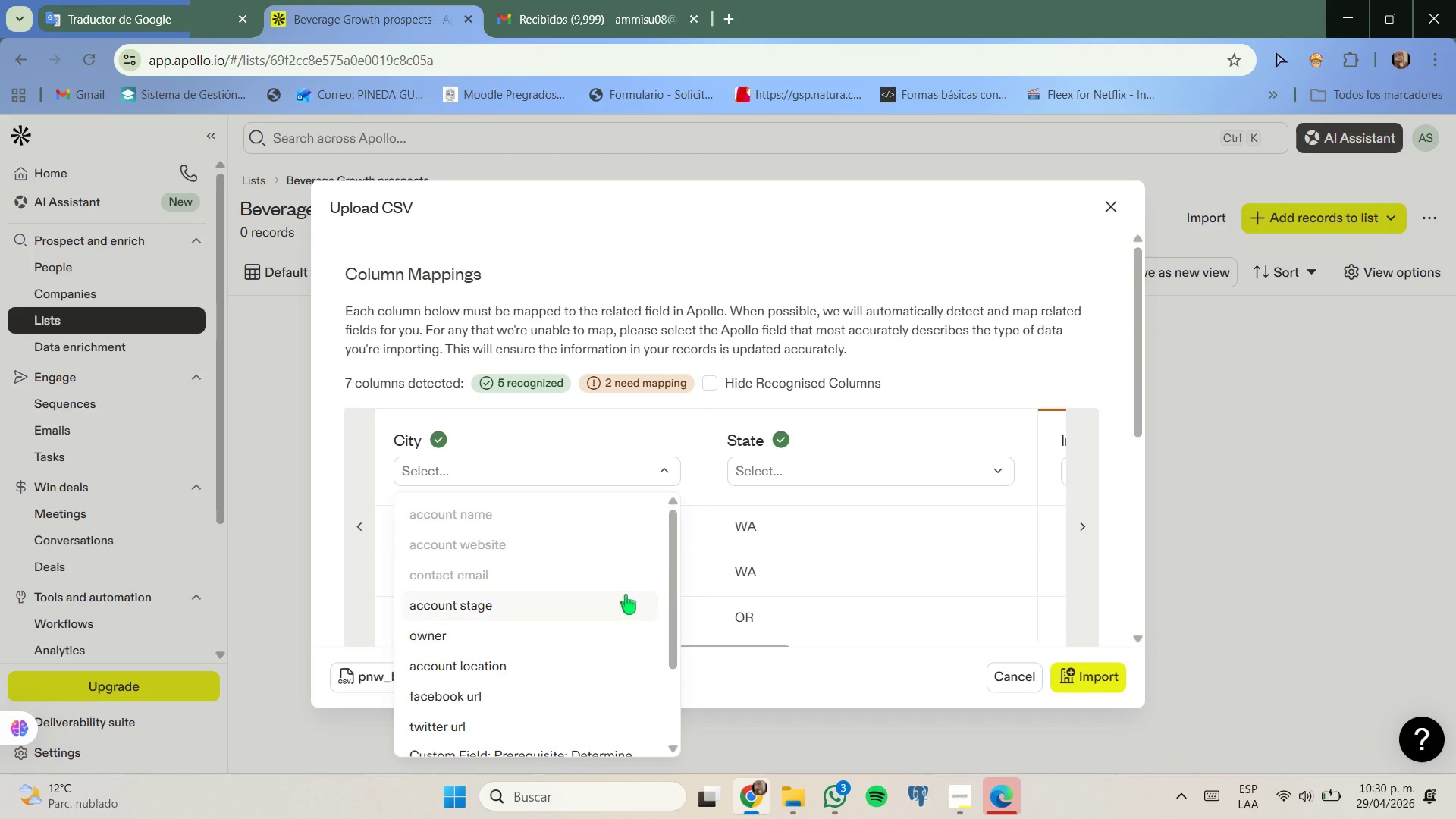 
scroll: coordinate [611, 601], scroll_direction: down, amount: 1.0
 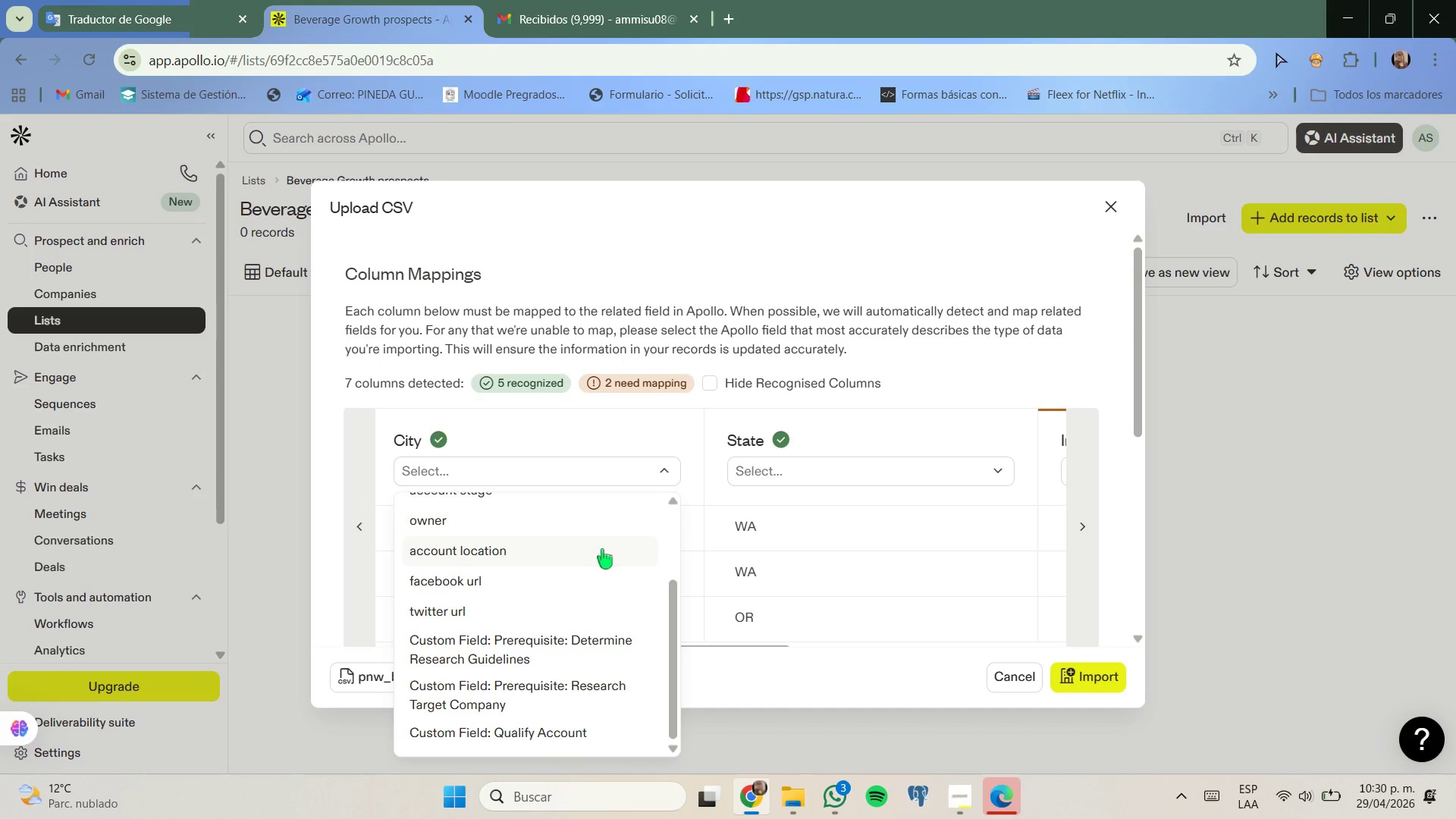 
left_click([603, 549])
 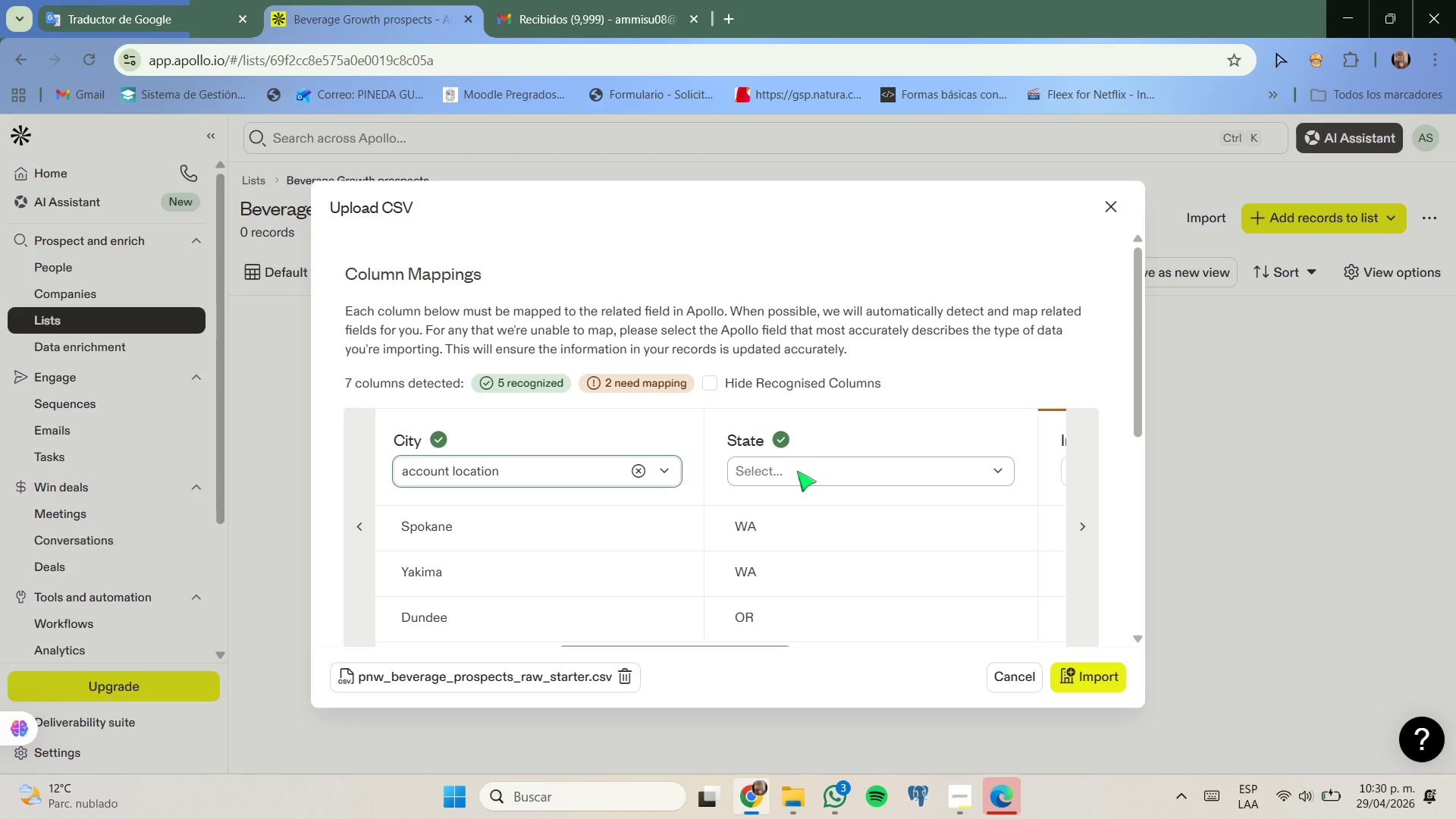 
left_click([797, 472])
 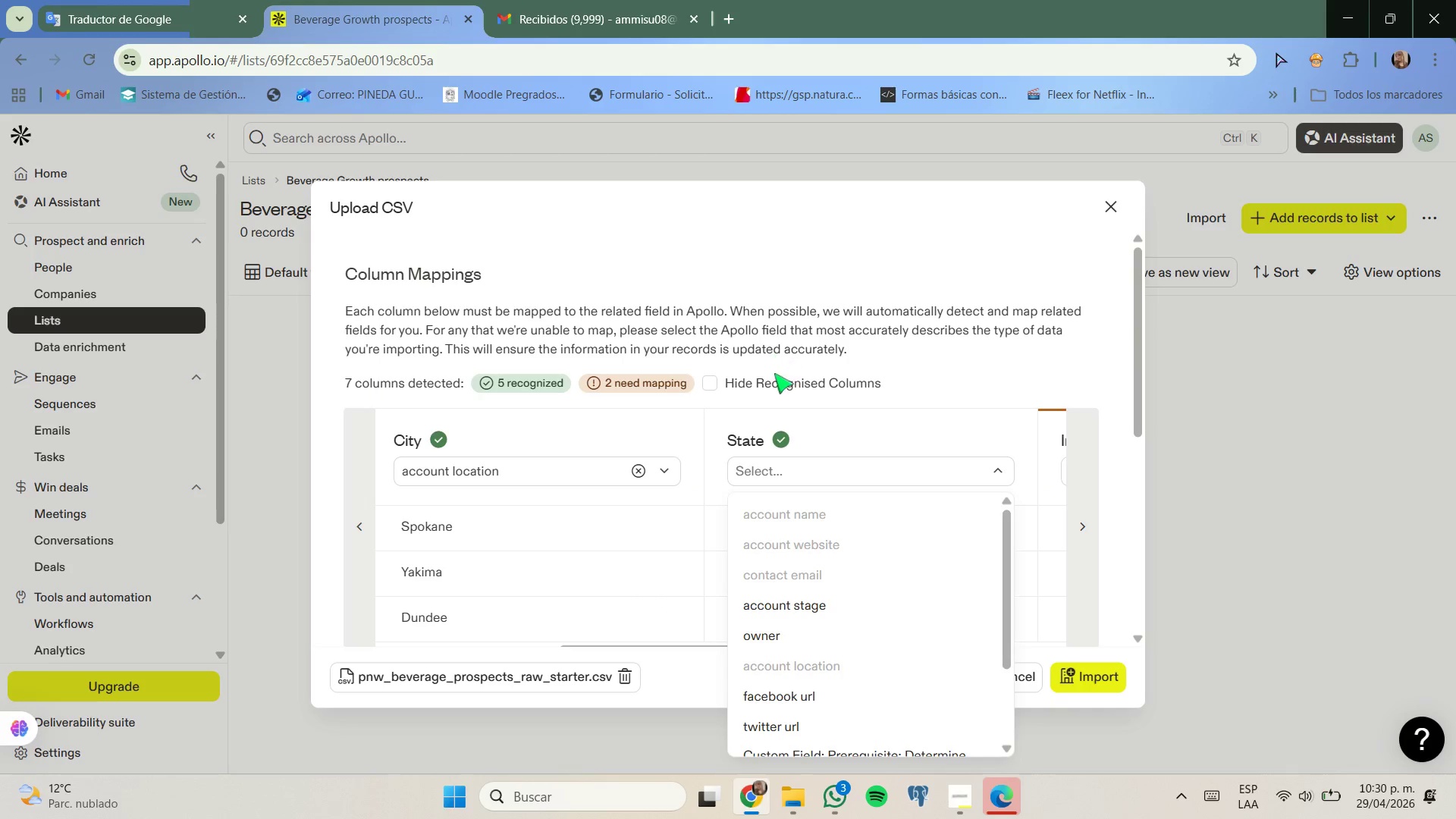 
double_click([777, 384])
 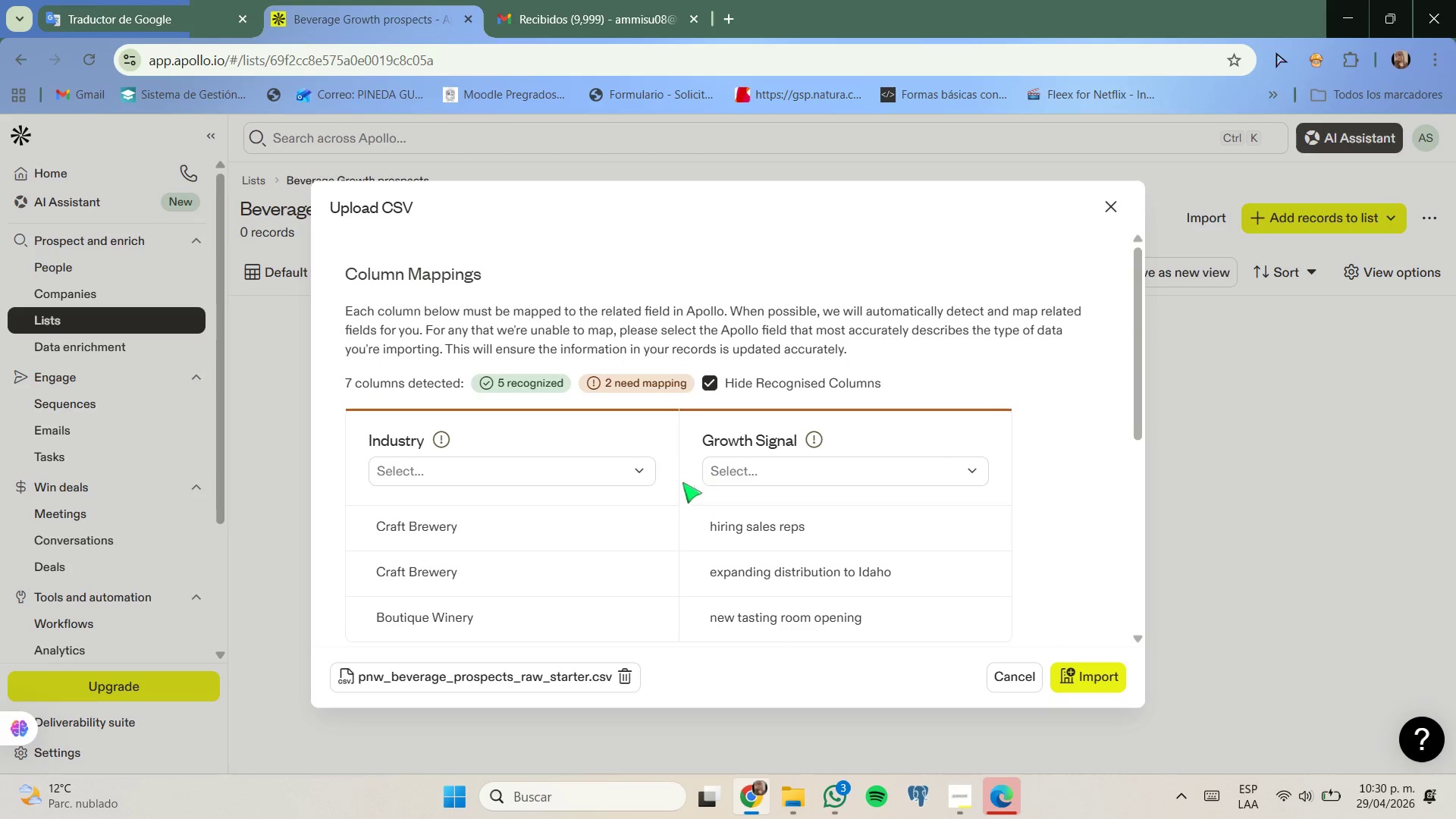 
left_click([633, 473])
 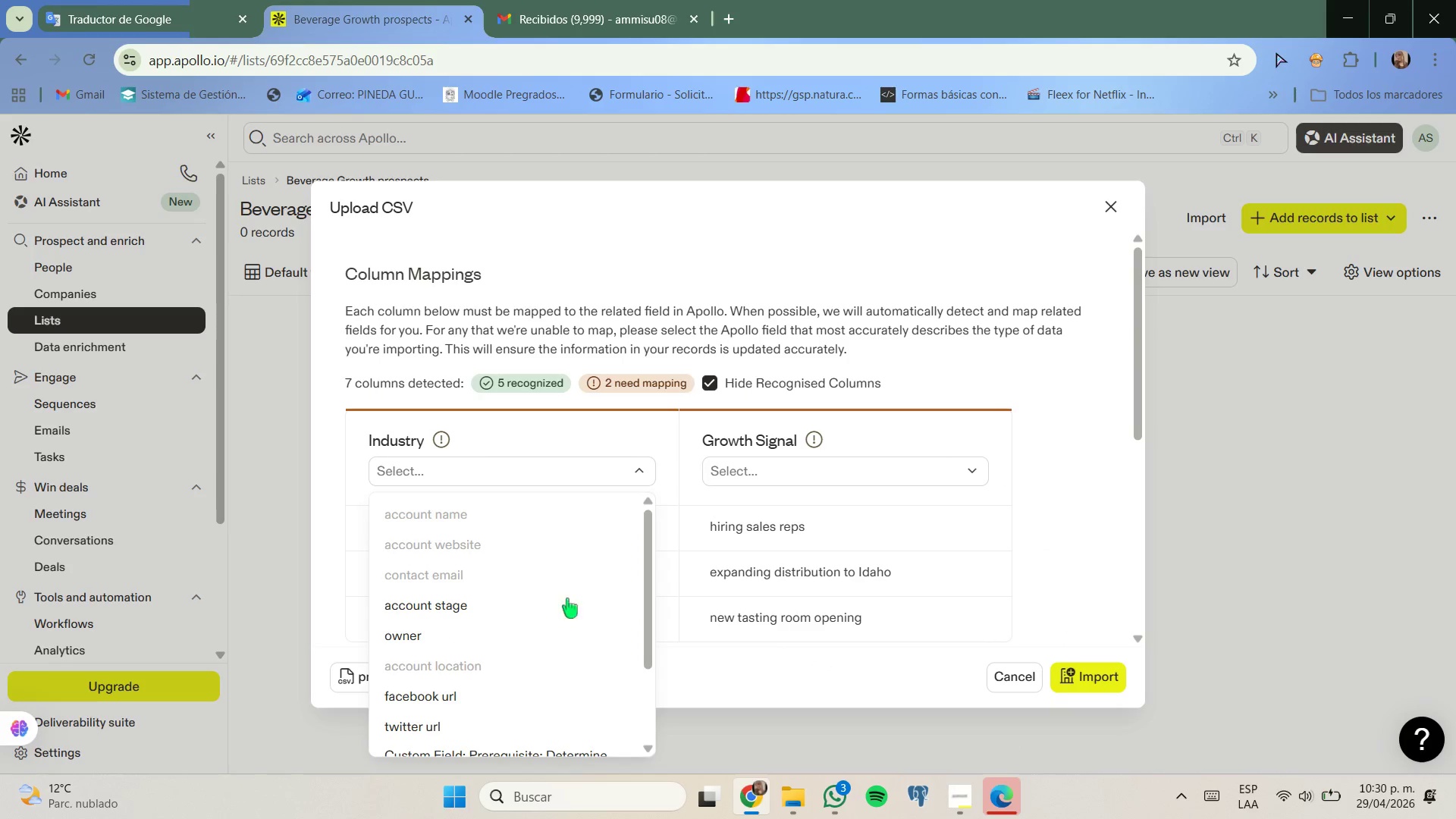 
scroll: coordinate [837, 610], scroll_direction: down, amount: 5.0
 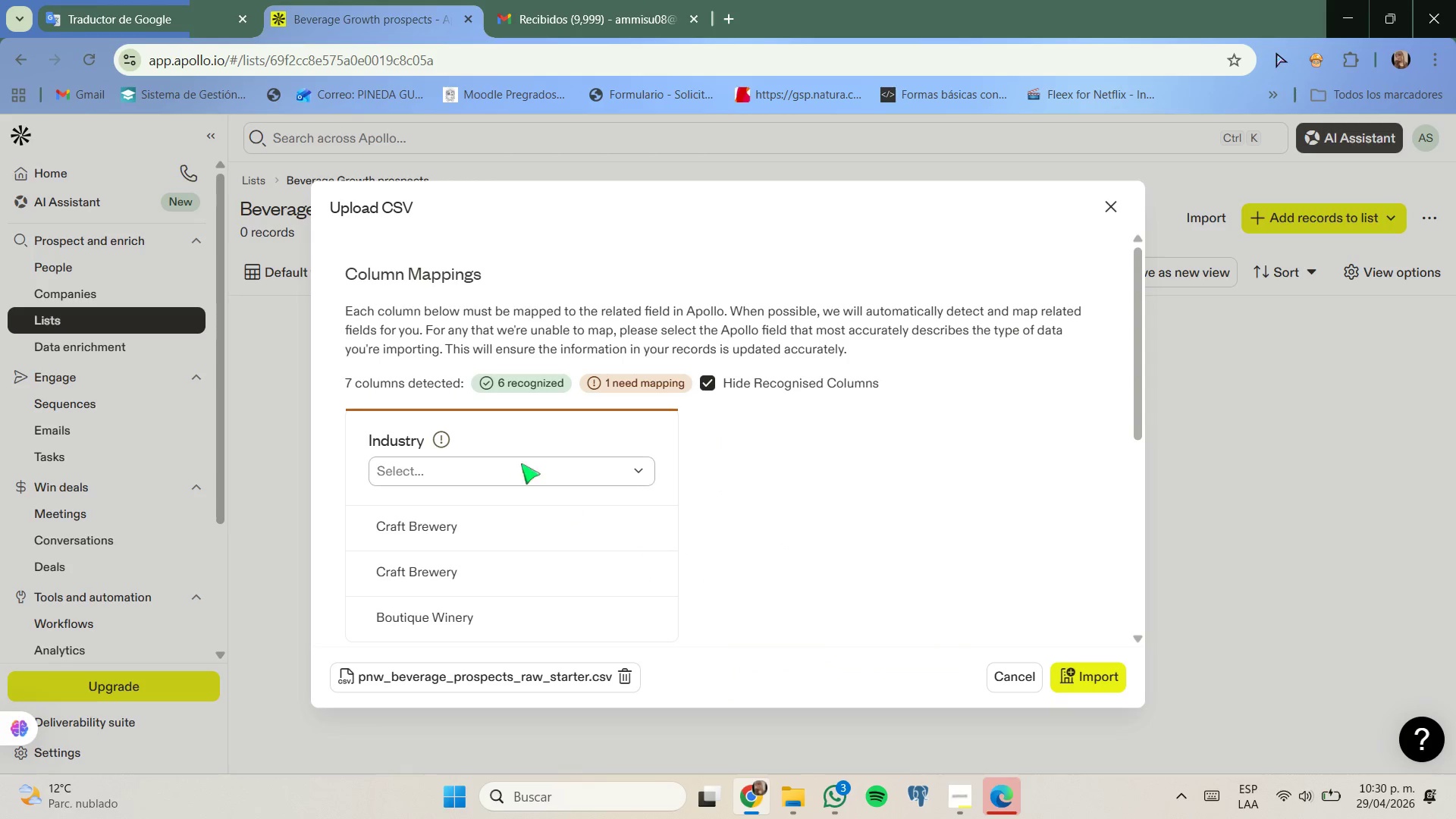 
left_click([525, 469])
 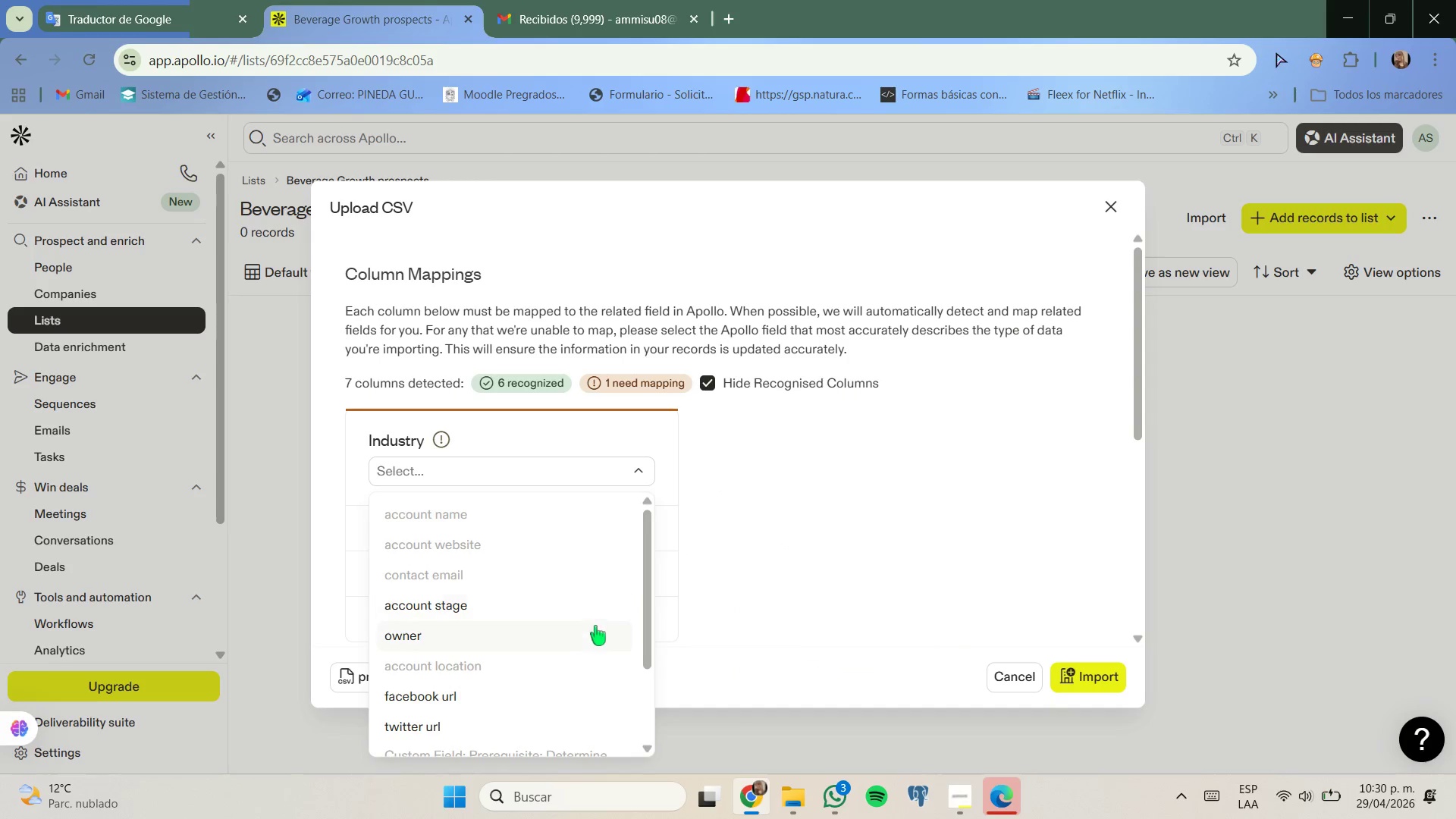 
scroll: coordinate [577, 645], scroll_direction: down, amount: 4.0
 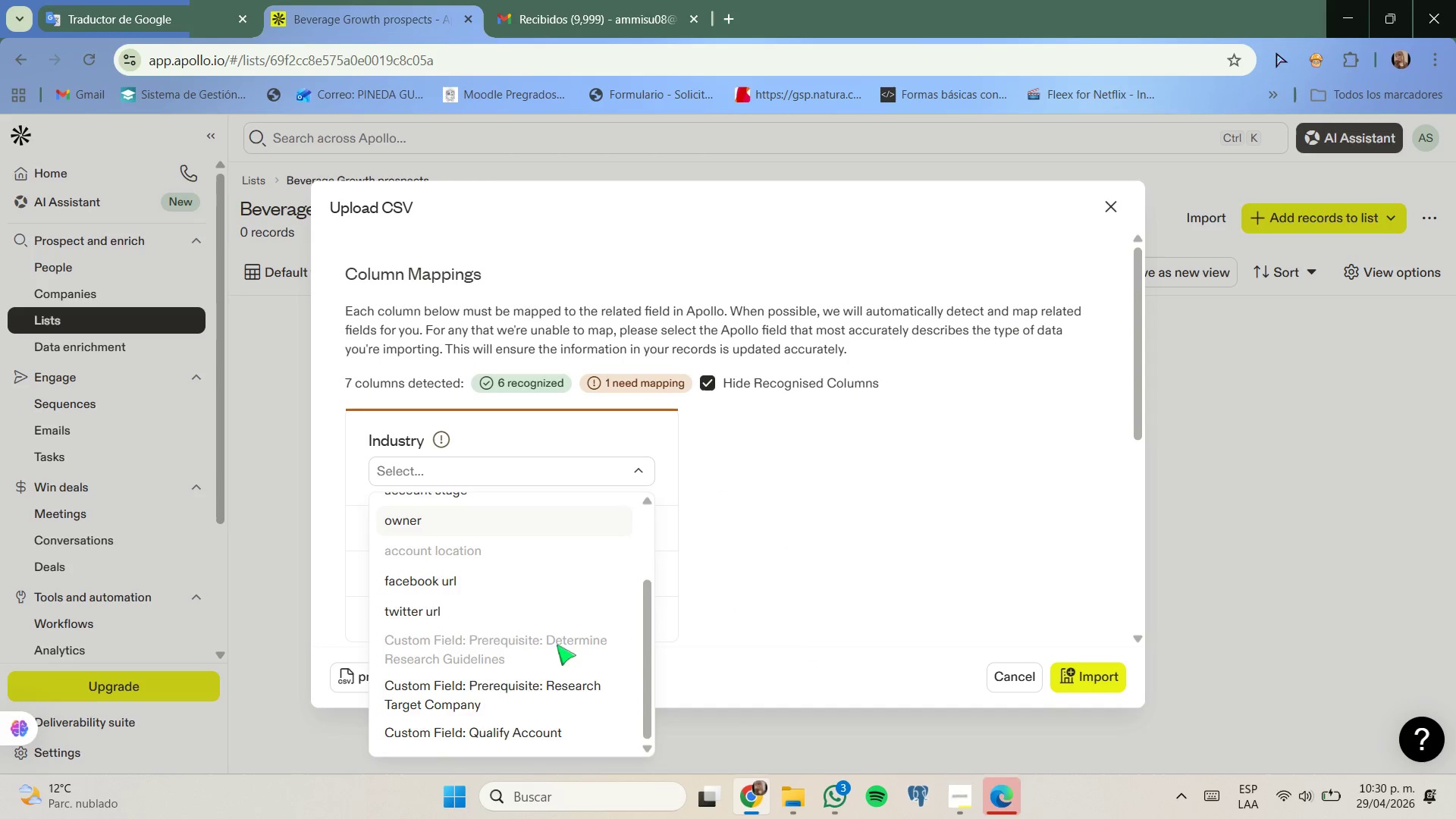 
scroll: coordinate [557, 643], scroll_direction: up, amount: 1.0
 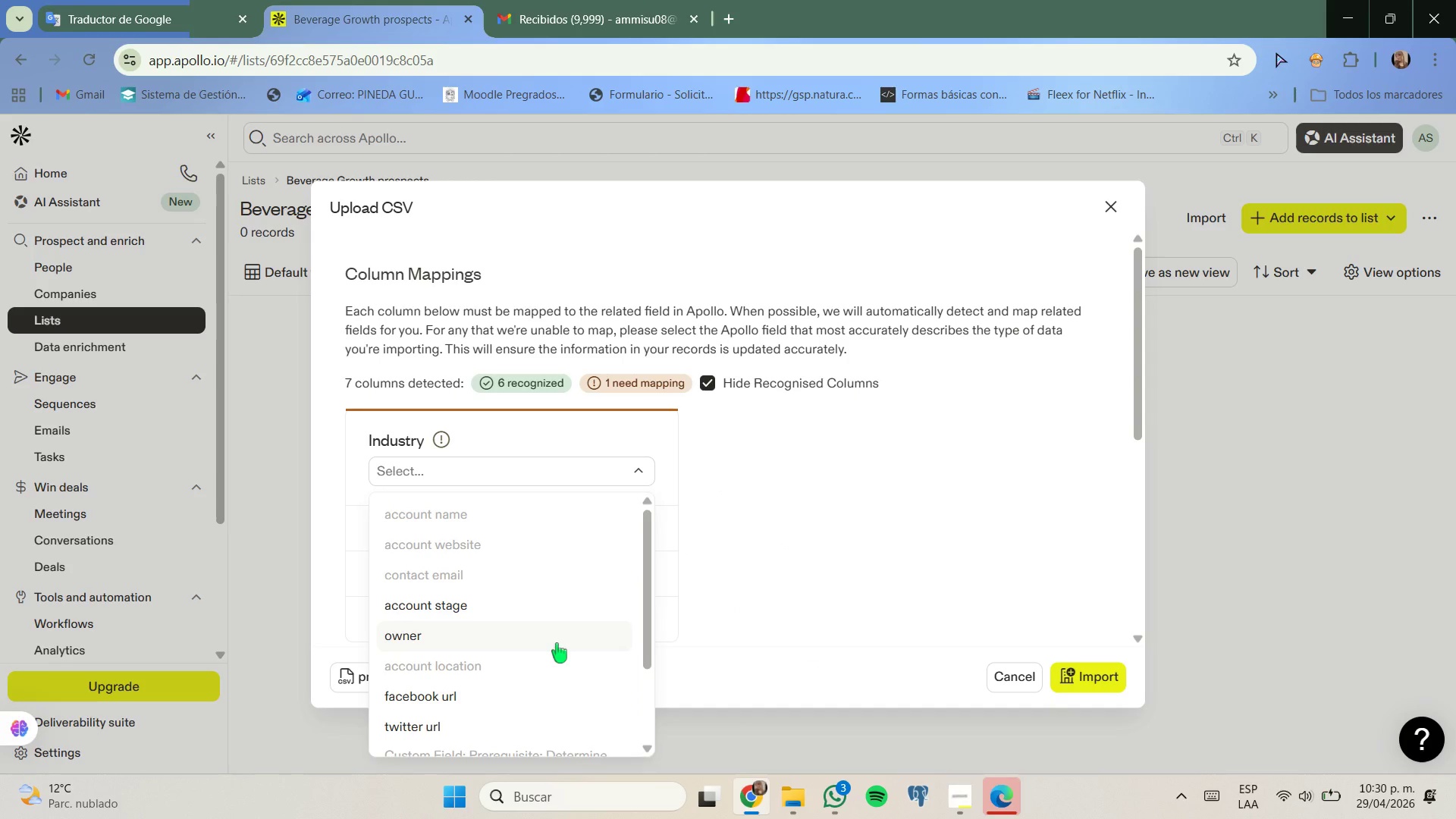 
scroll: coordinate [557, 643], scroll_direction: down, amount: 2.0
 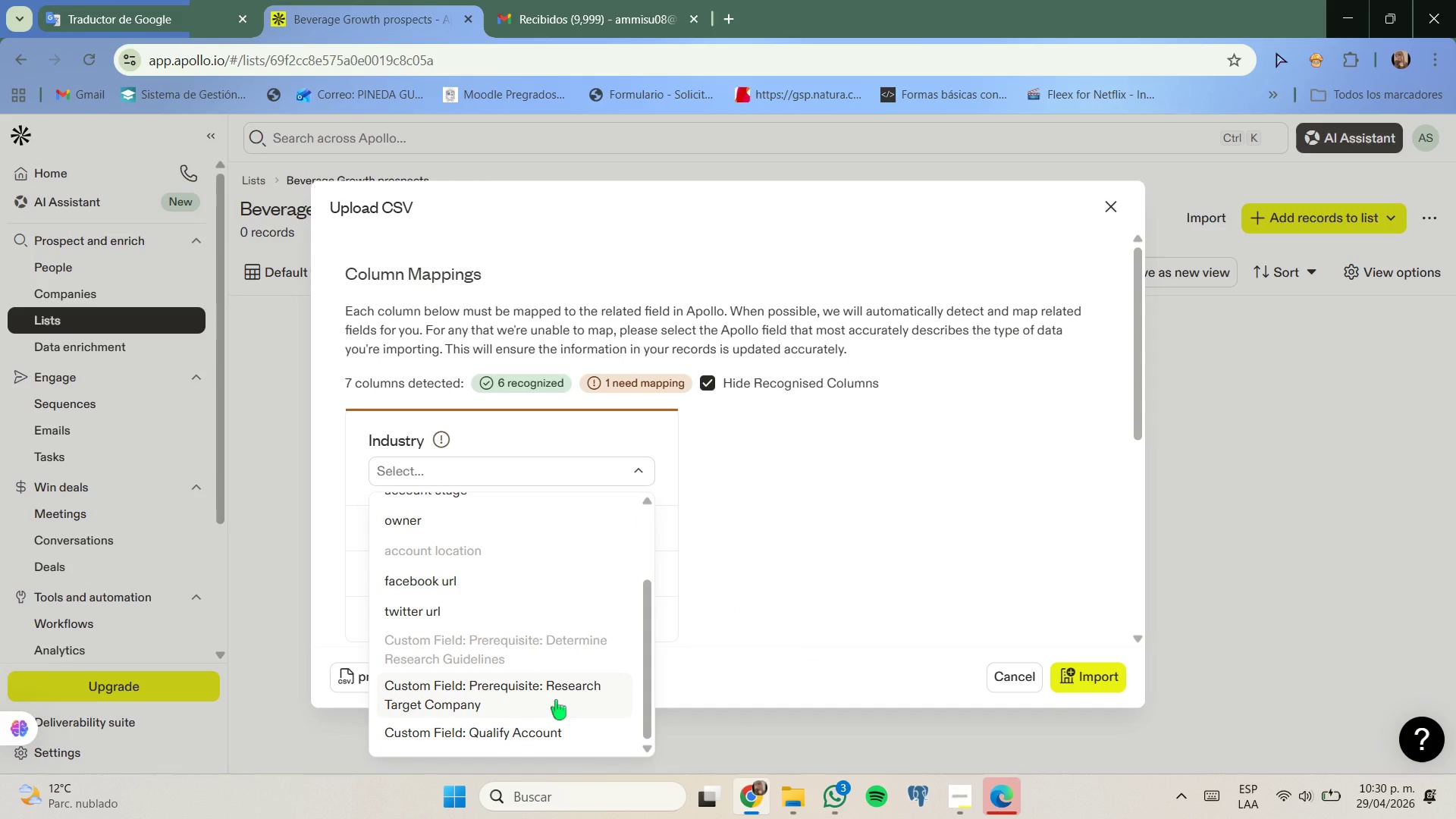 
left_click([556, 700])
 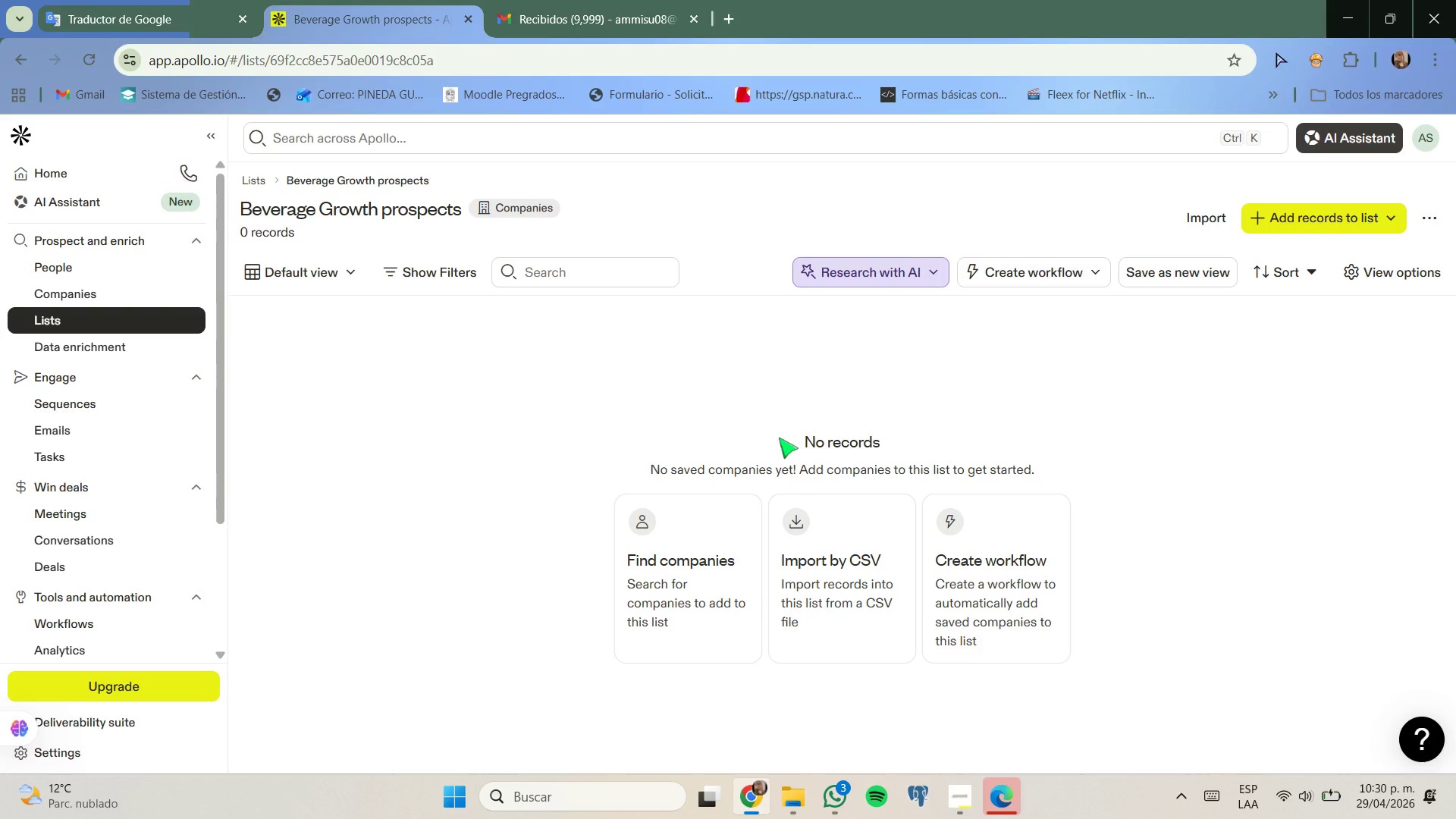 
wait(16.67)
 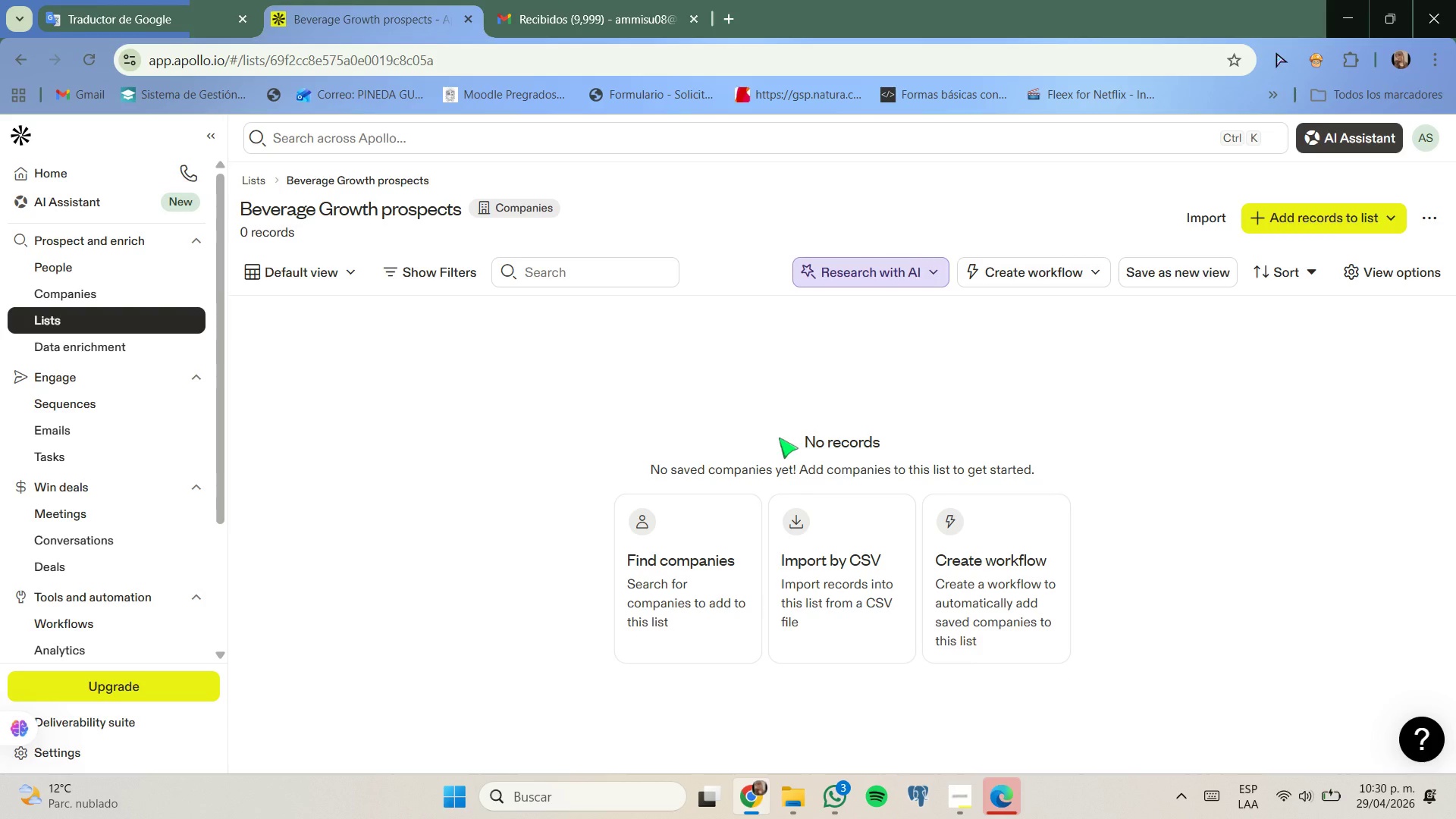 
left_click([97, 69])
 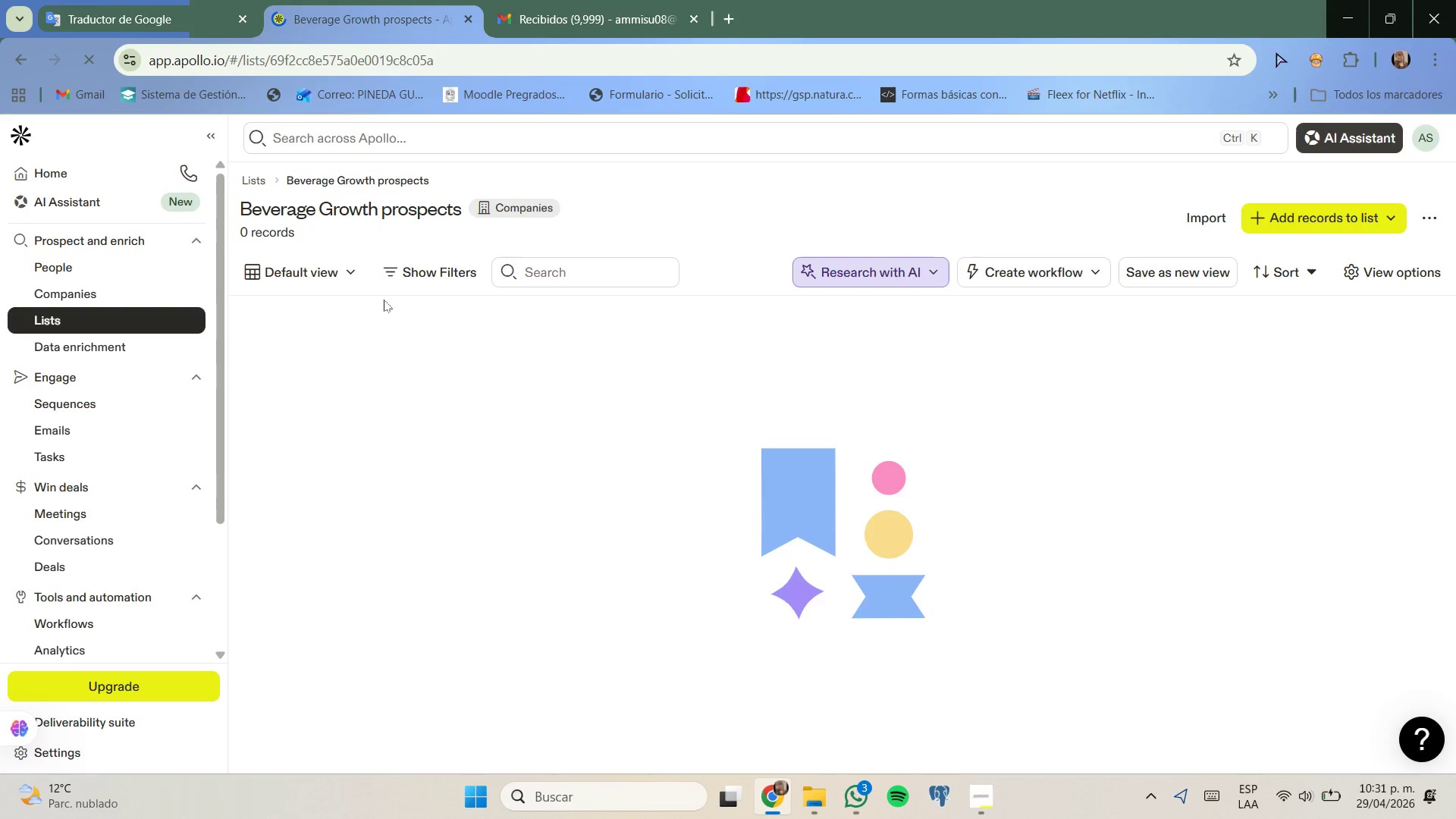 
wait(12.22)
 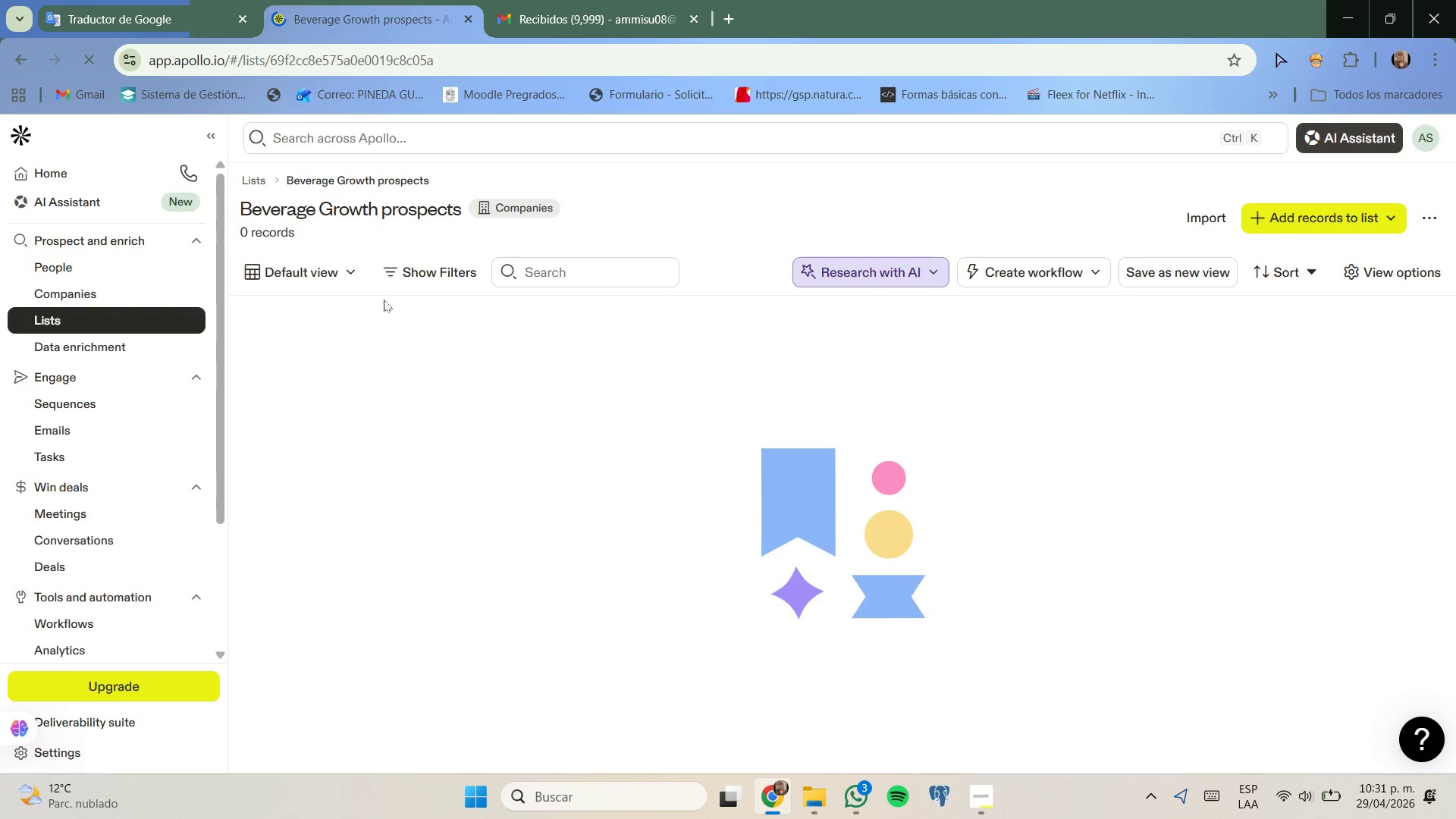 
scroll: coordinate [690, 441], scroll_direction: down, amount: 3.0
 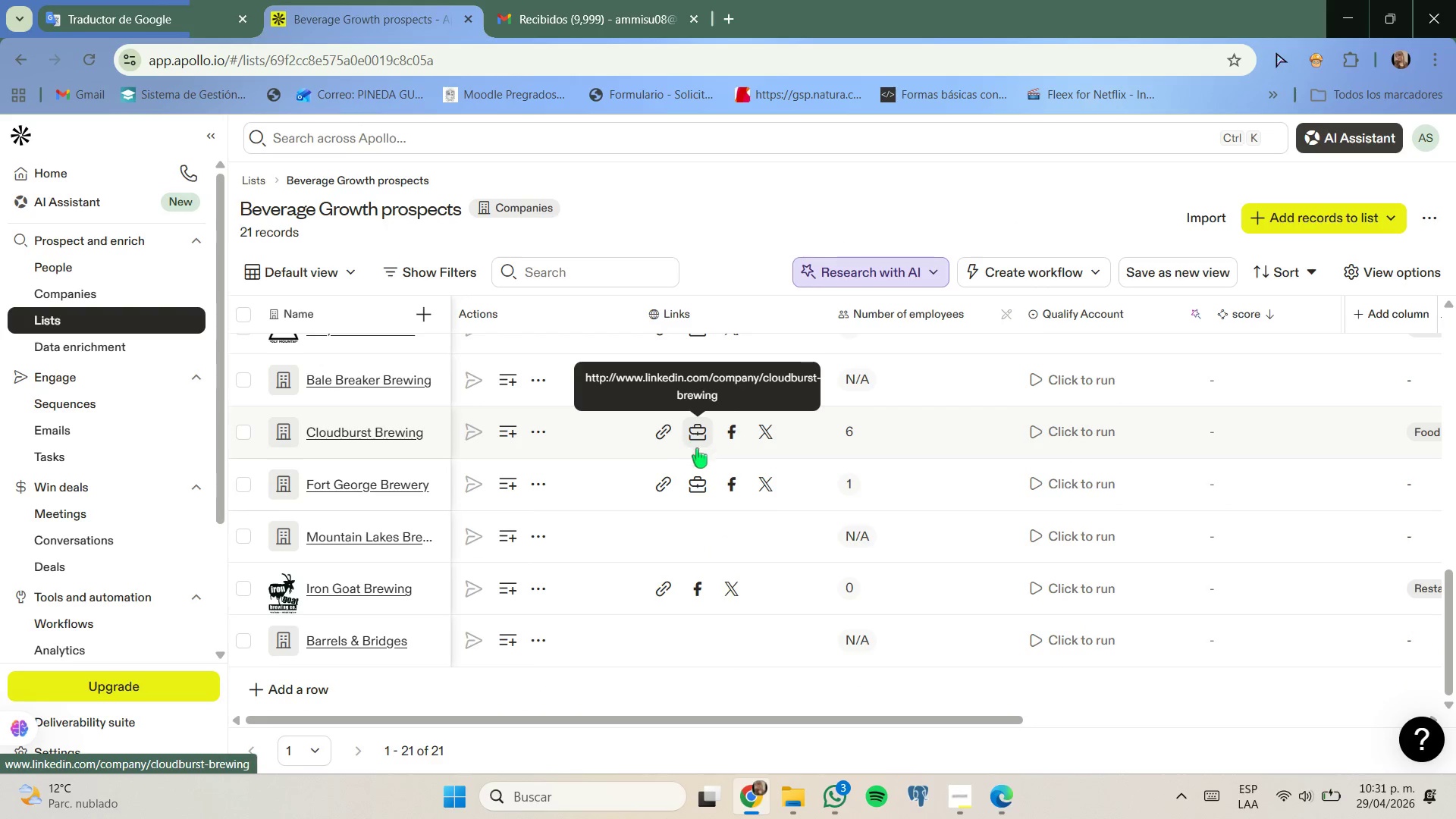 
scroll: coordinate [765, 509], scroll_direction: up, amount: 11.0
 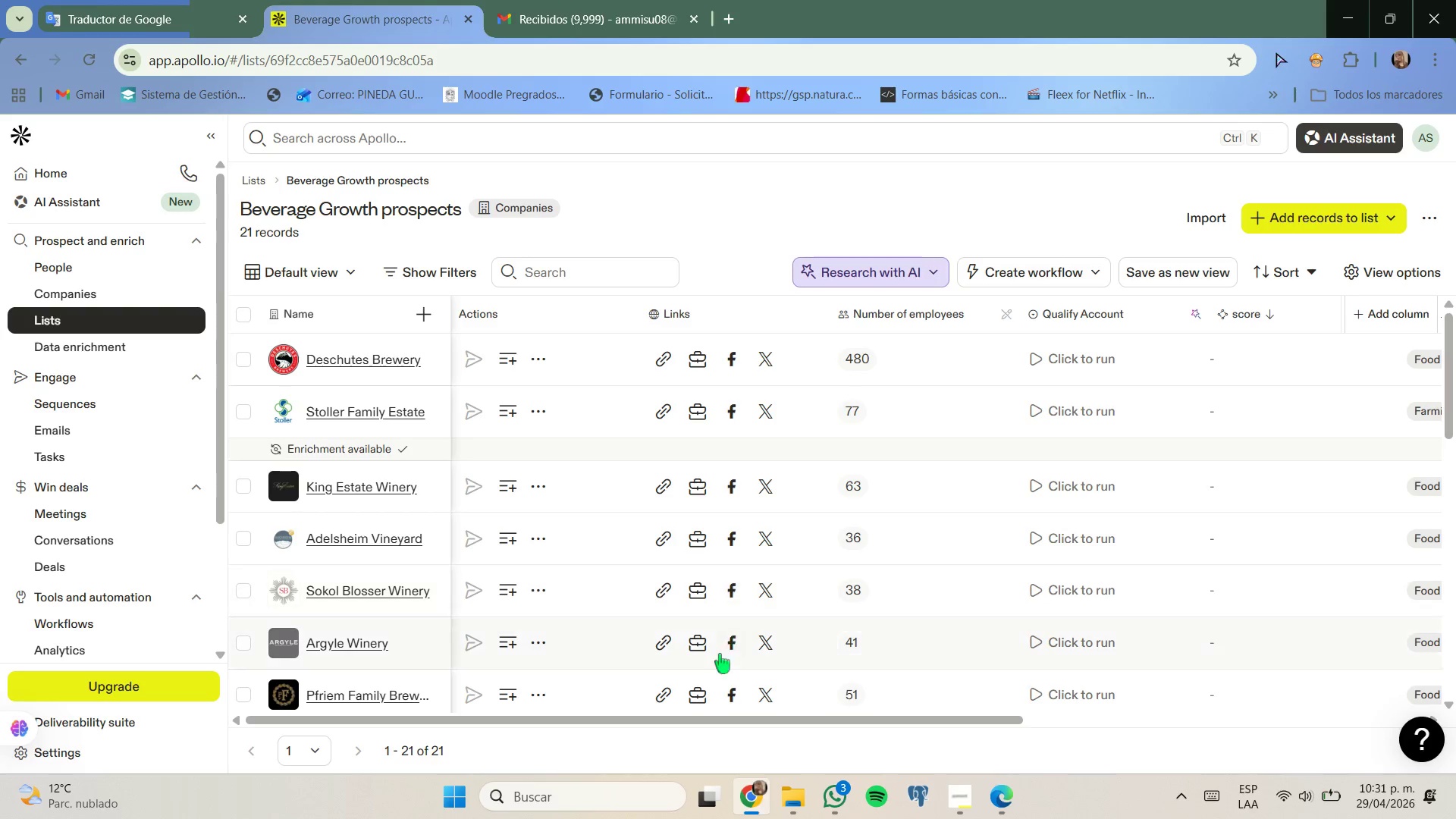 
scroll: coordinate [714, 563], scroll_direction: down, amount: 11.0
 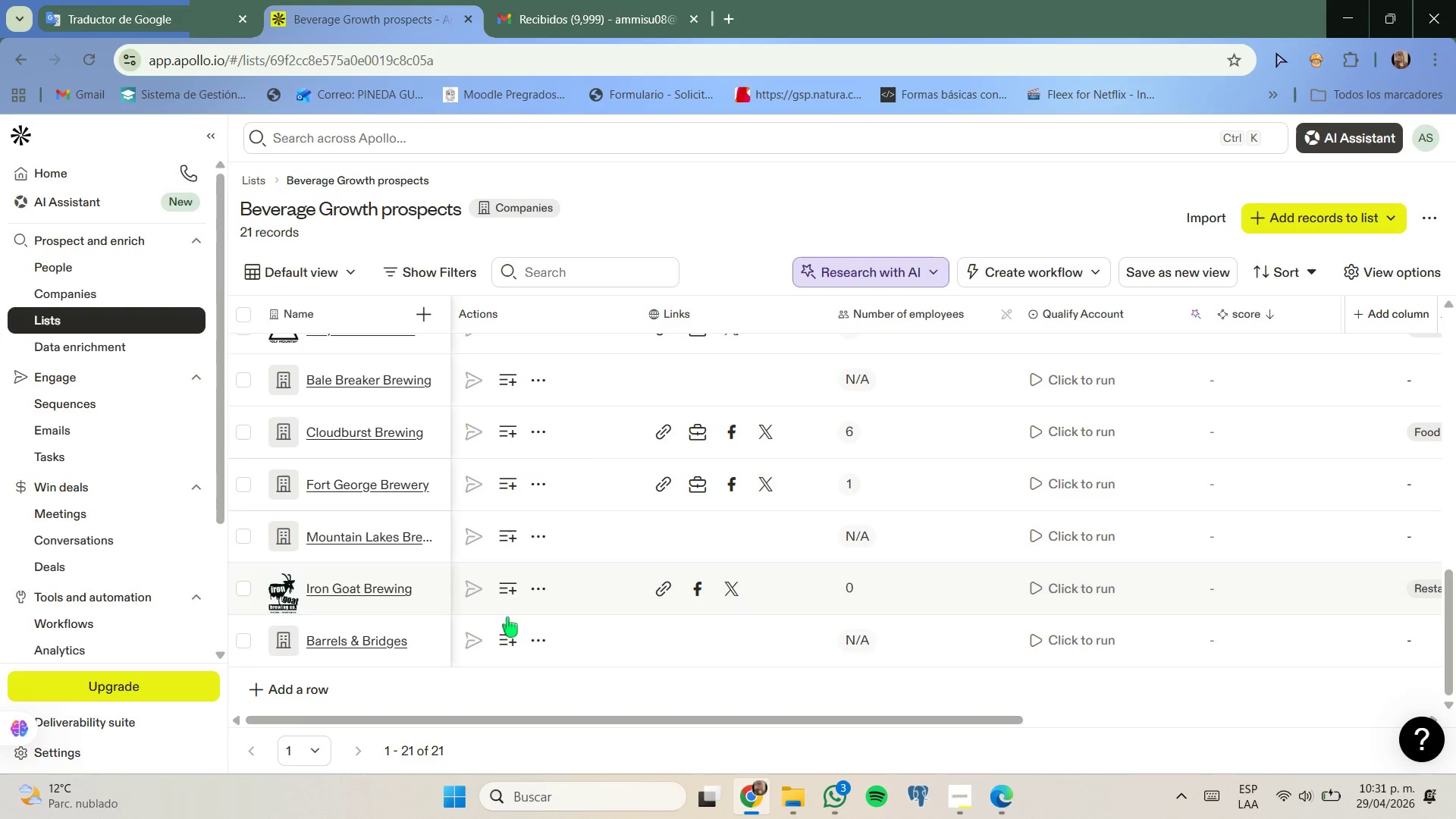 
left_click([288, 699])
 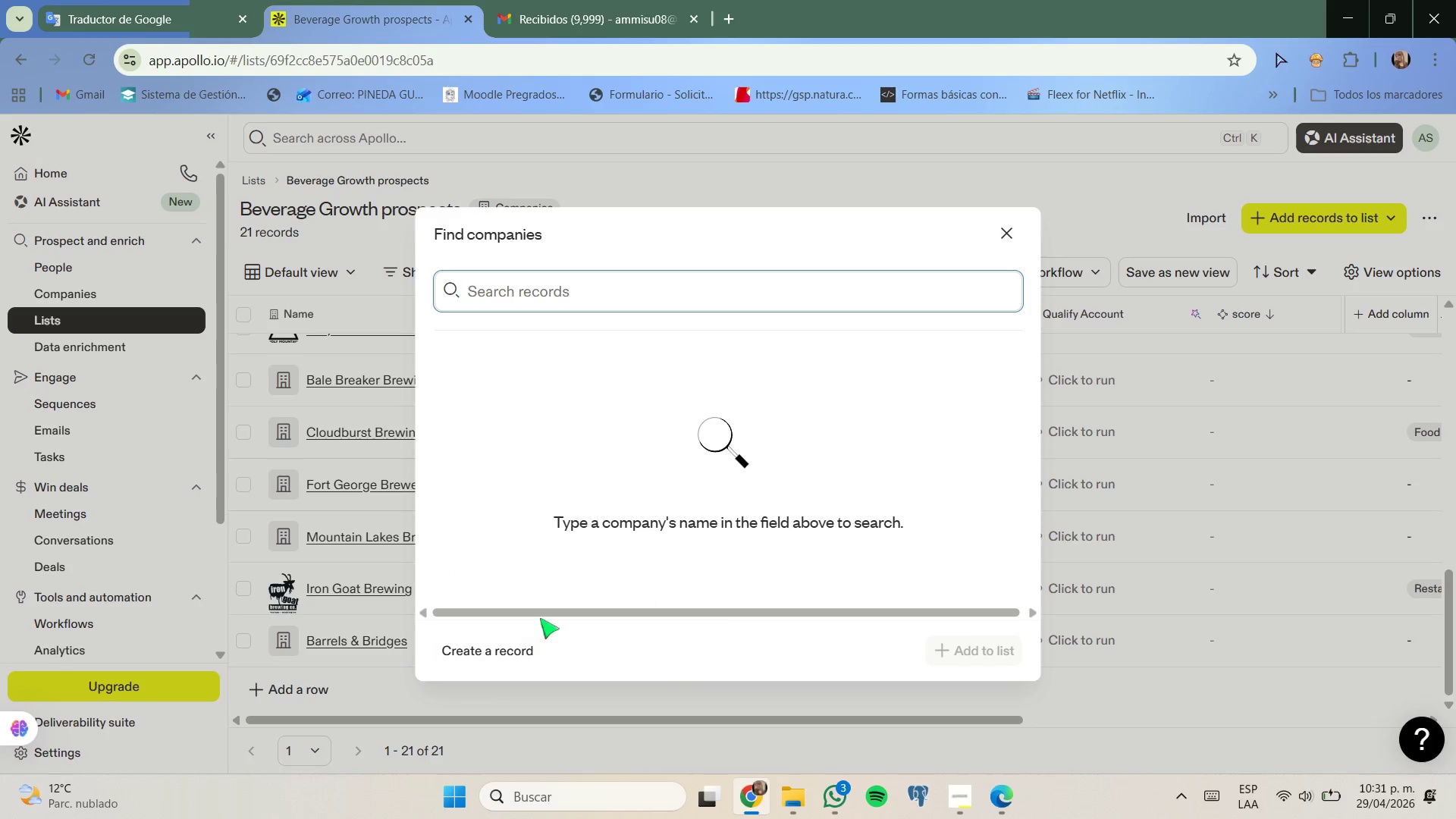 
scroll: coordinate [670, 573], scroll_direction: down, amount: 2.0
 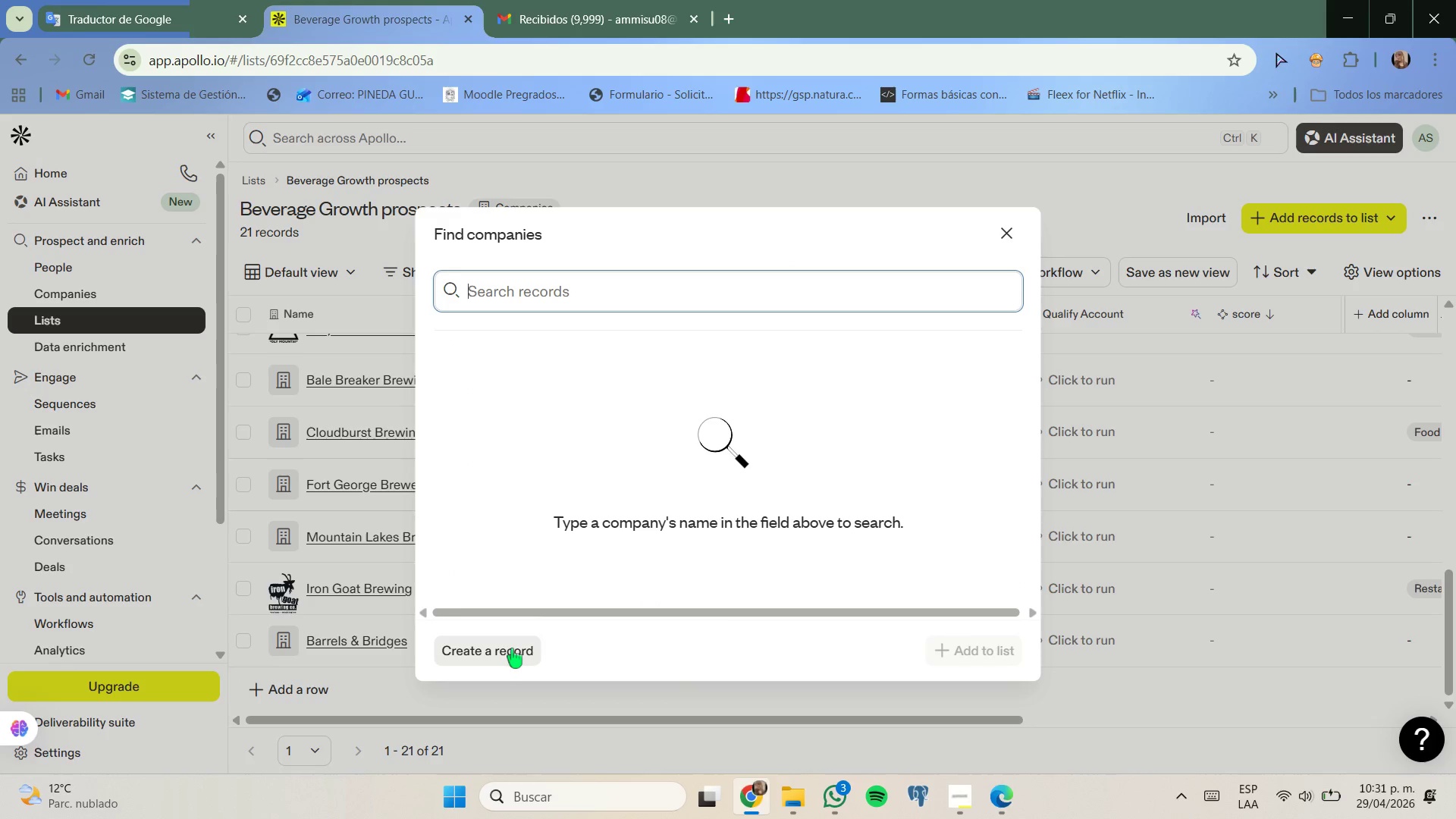 
left_click([512, 648])
 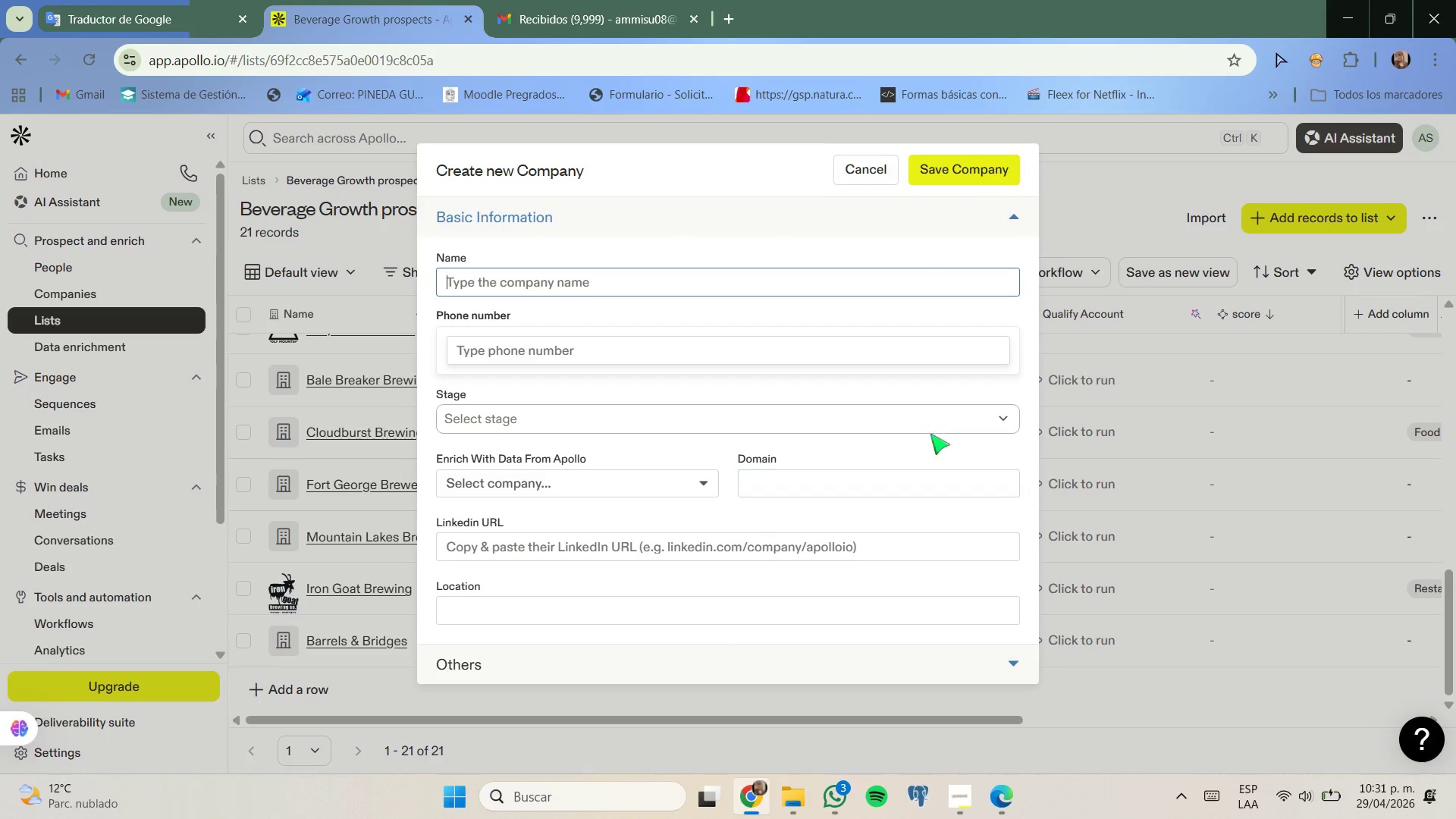 
scroll: coordinate [841, 421], scroll_direction: down, amount: 5.0
 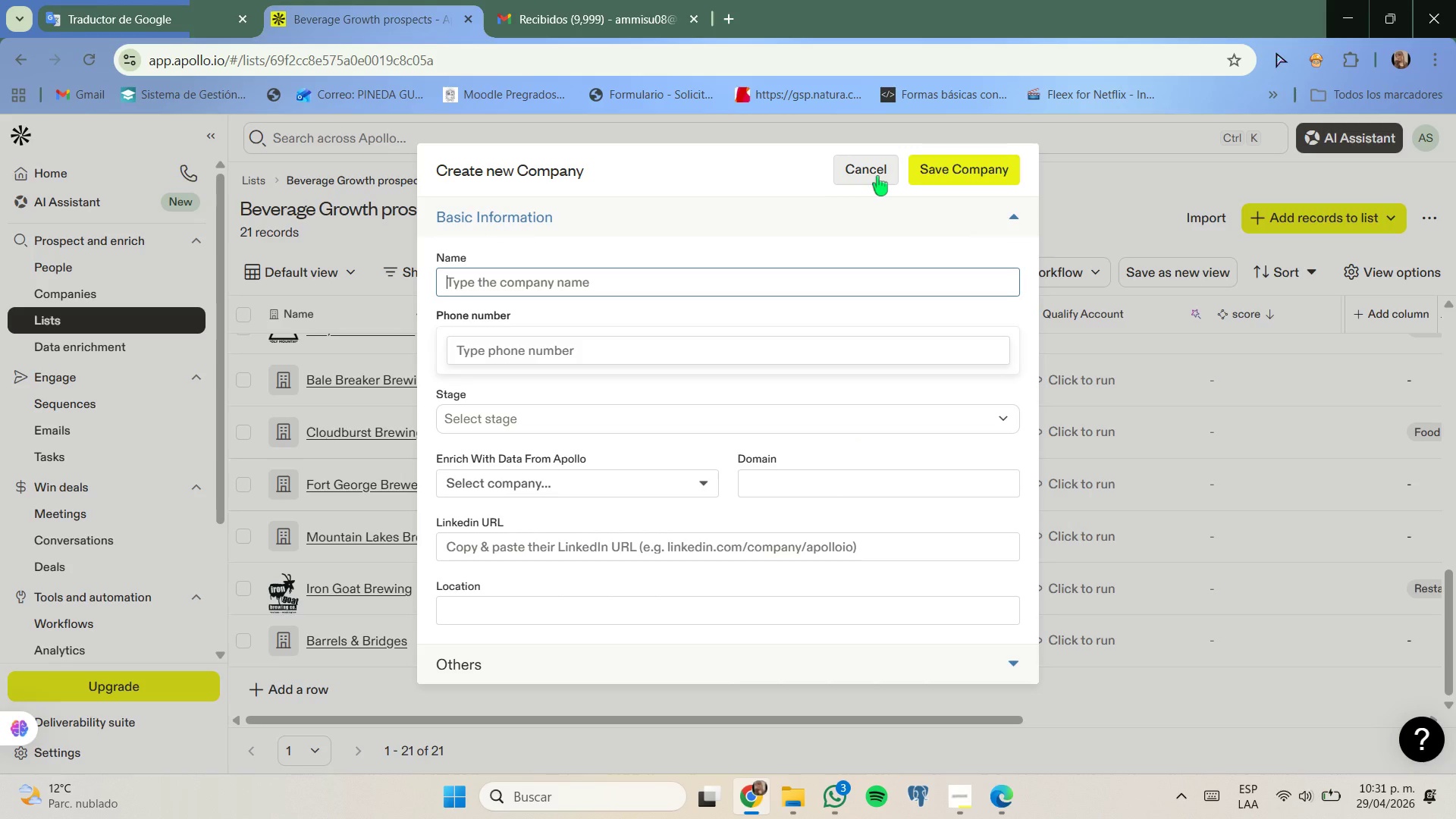 
left_click([877, 176])
 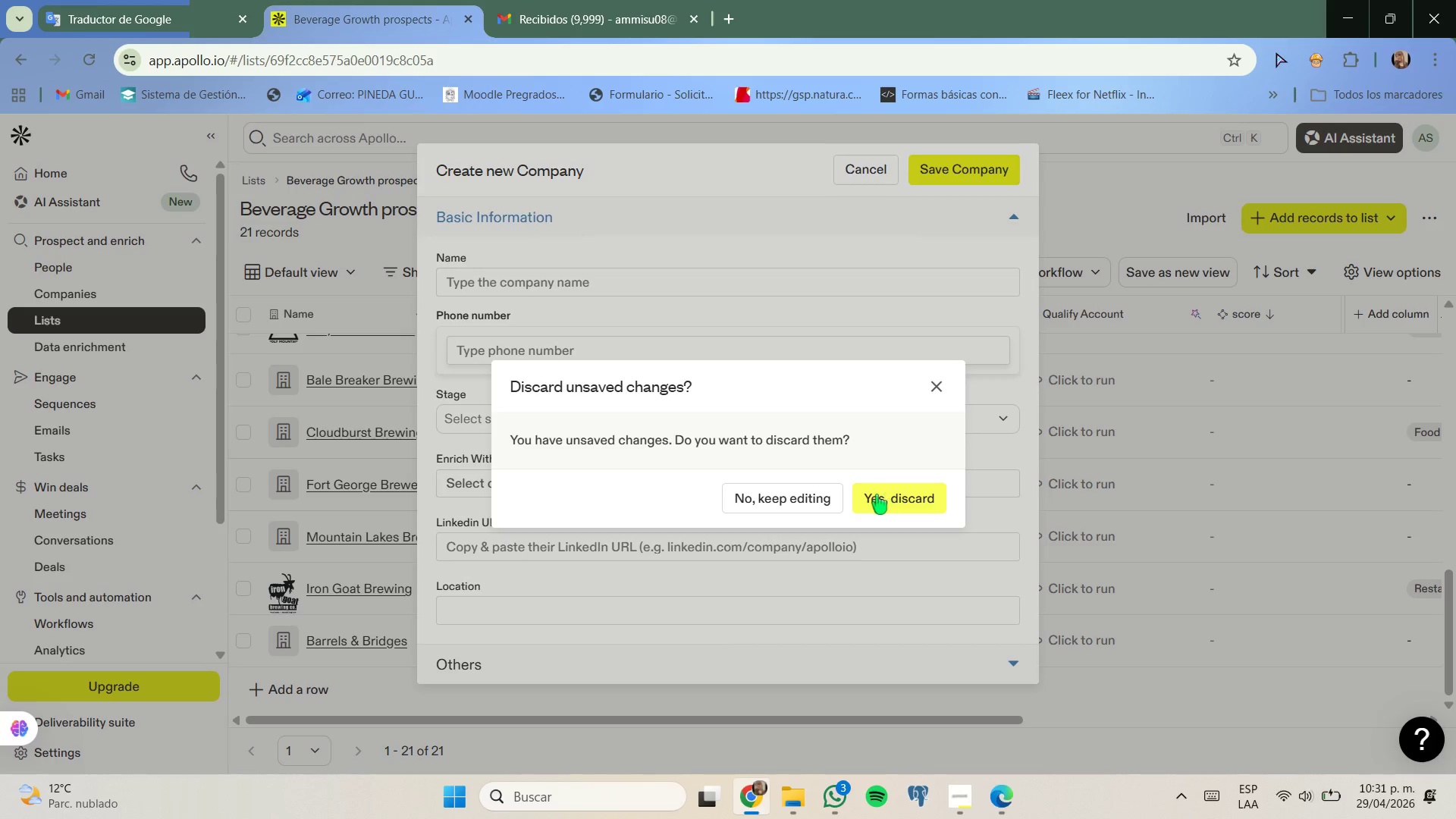 
left_click([889, 508])
 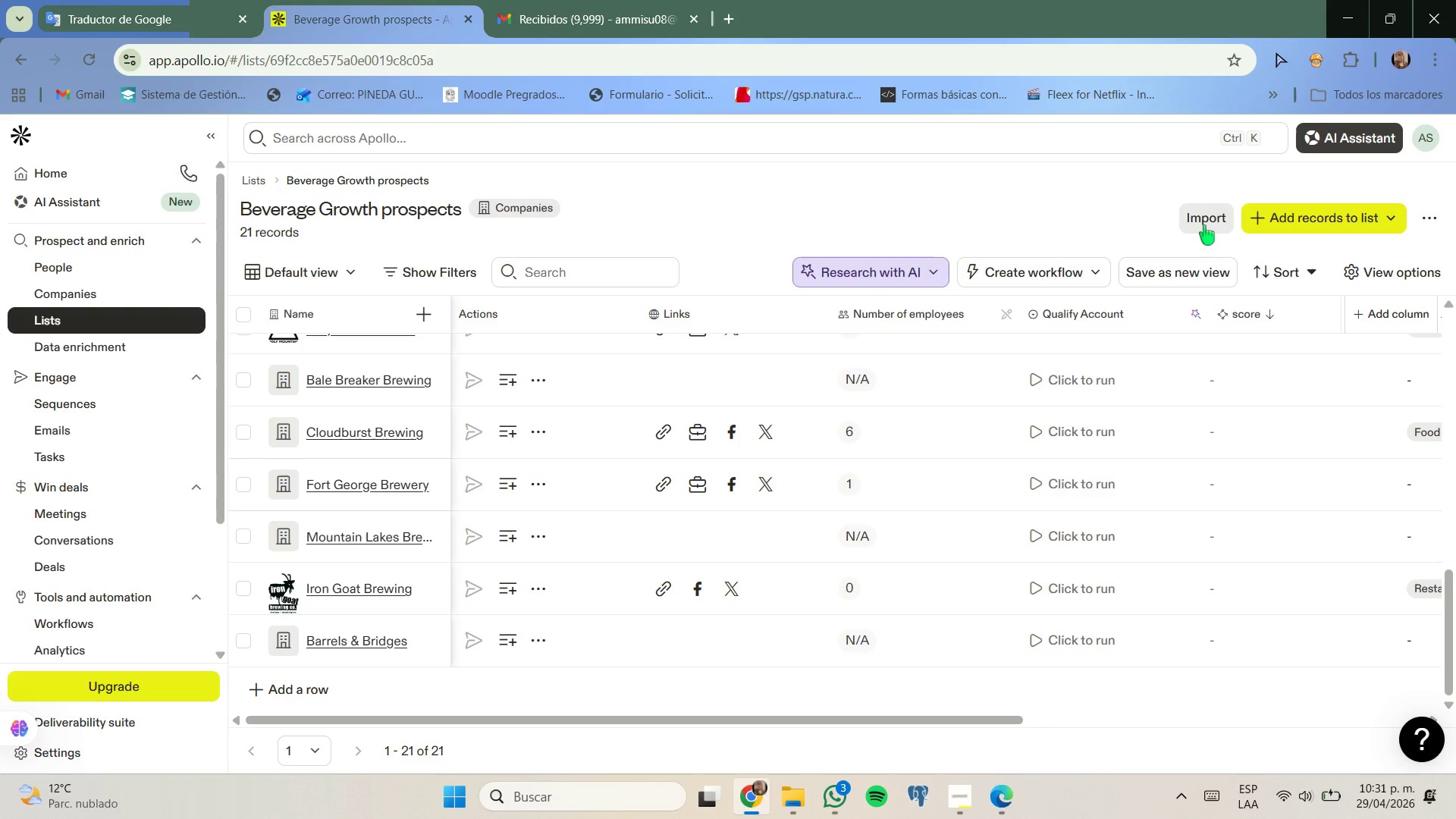 
scroll: coordinate [840, 485], scroll_direction: down, amount: 2.0
 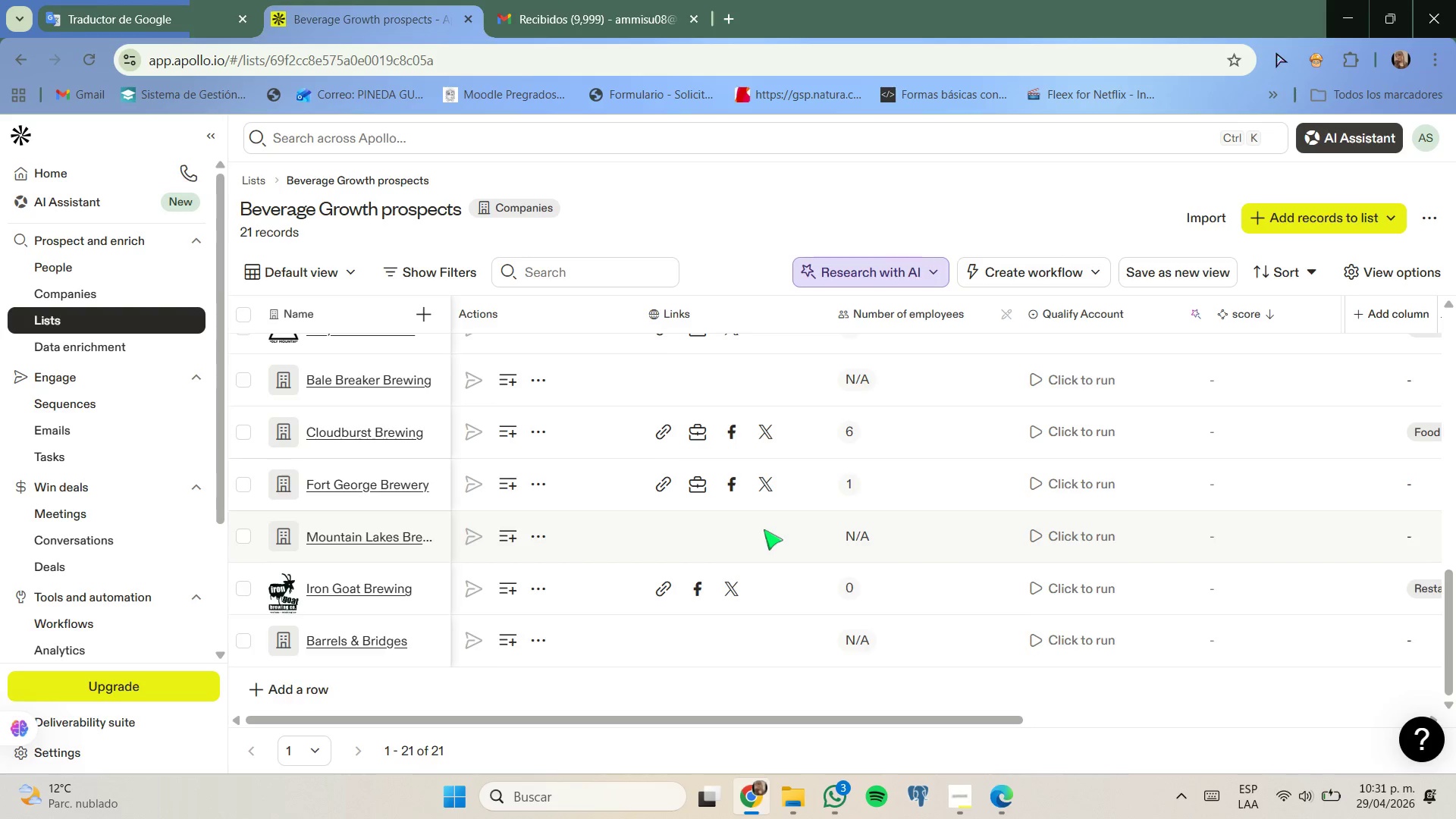 
scroll: coordinate [764, 529], scroll_direction: up, amount: 10.0
 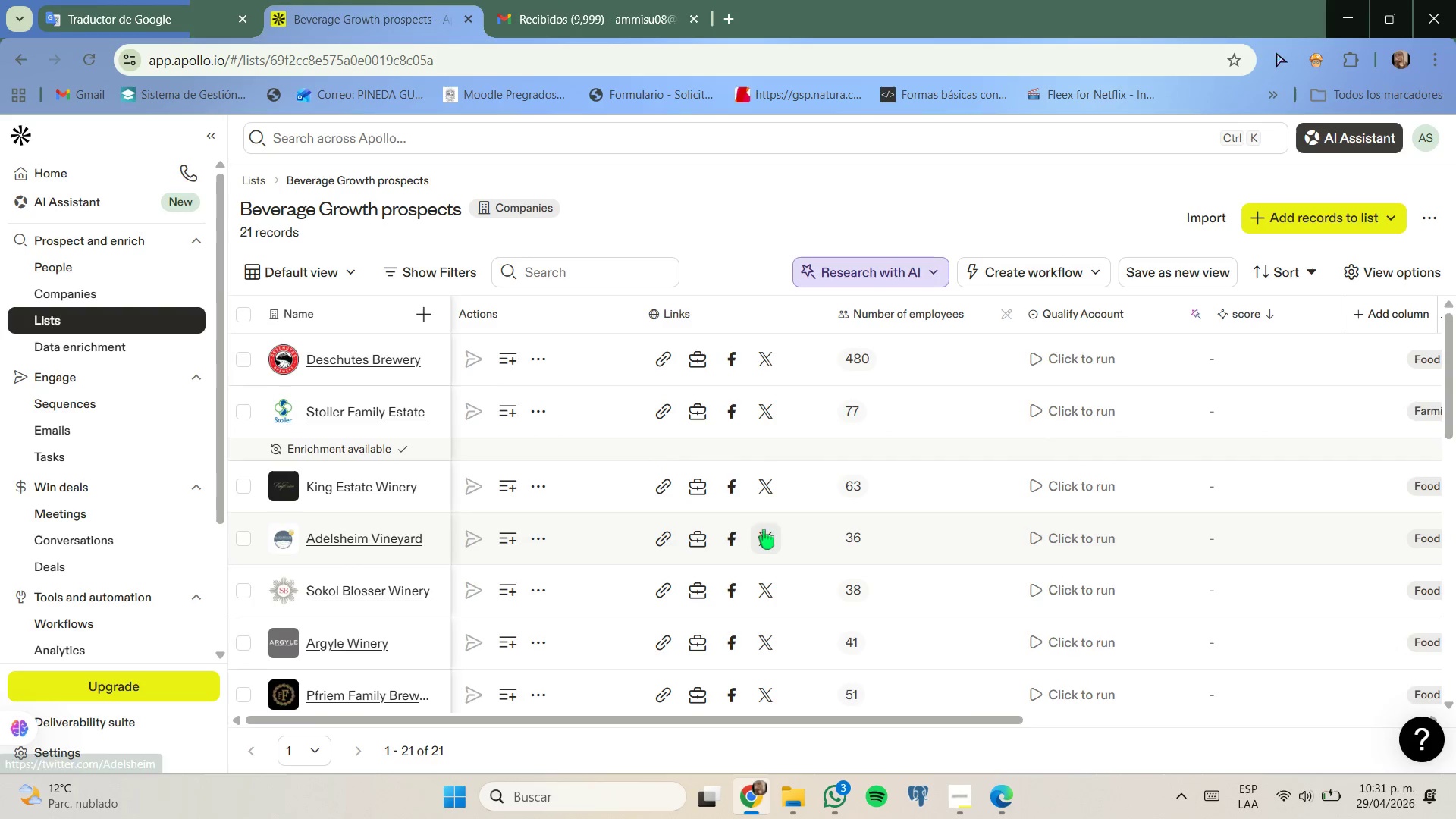 
scroll: coordinate [762, 530], scroll_direction: down, amount: 9.0
 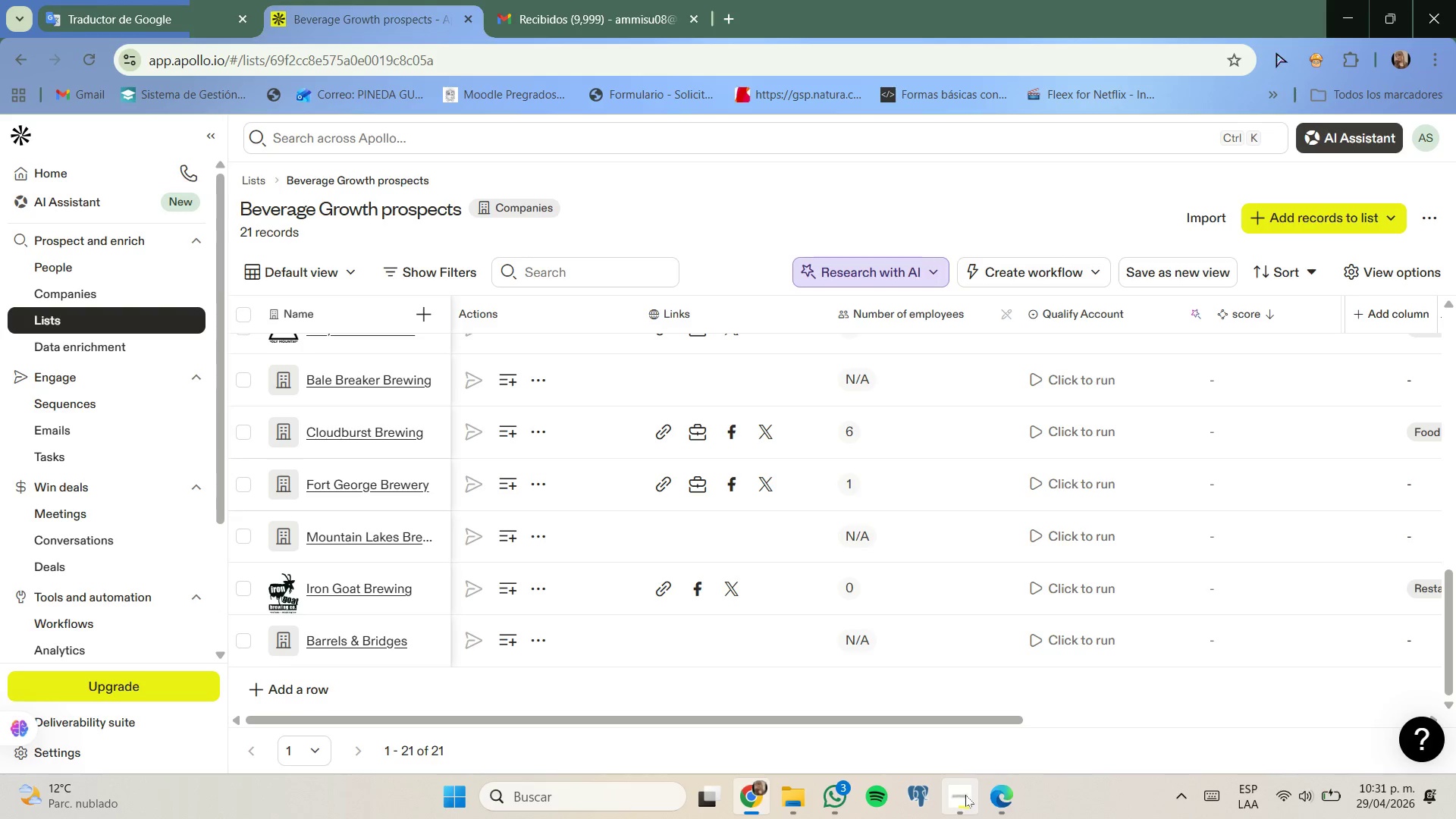 
left_click([797, 798])
 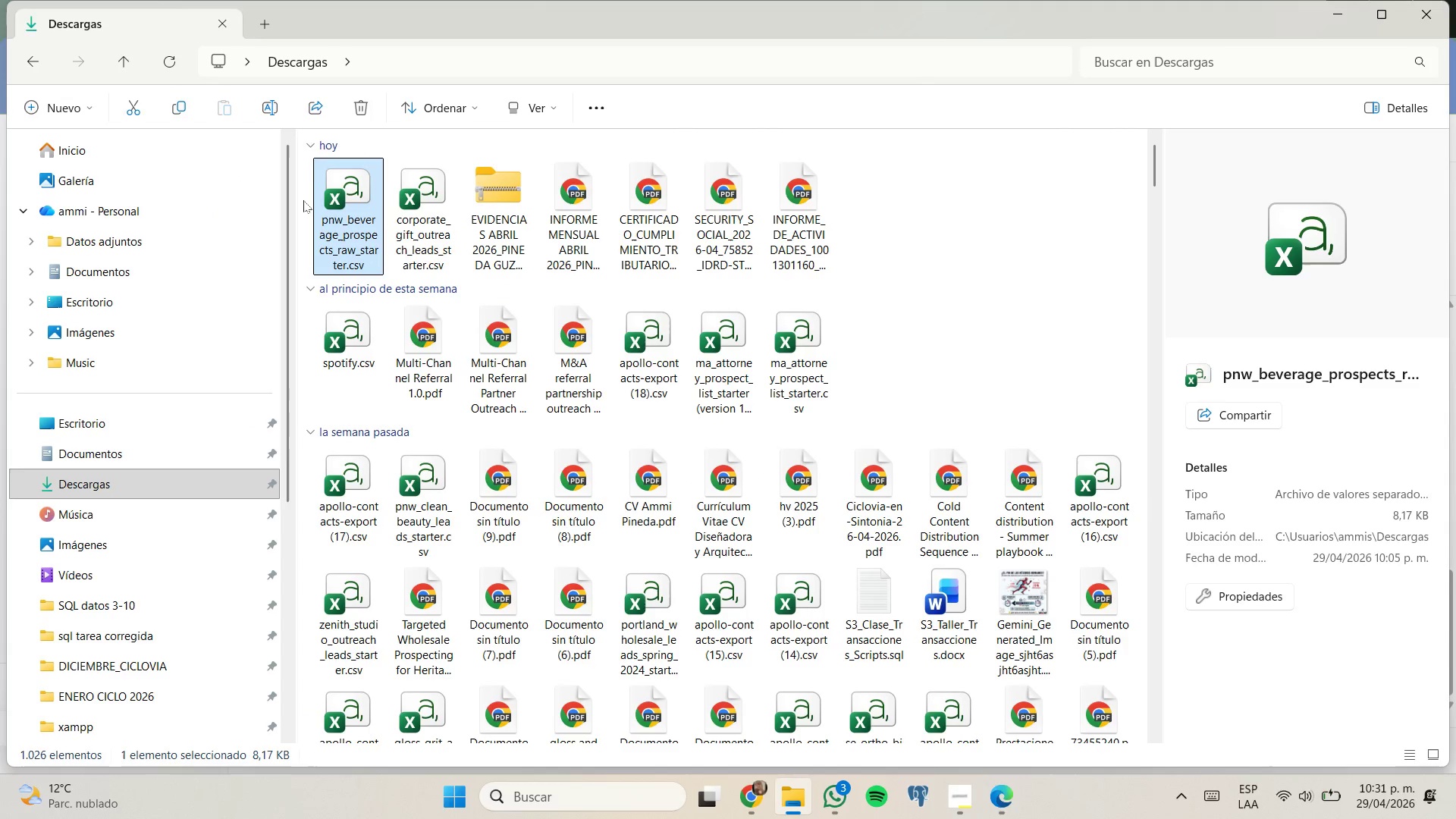 
double_click([347, 210])
 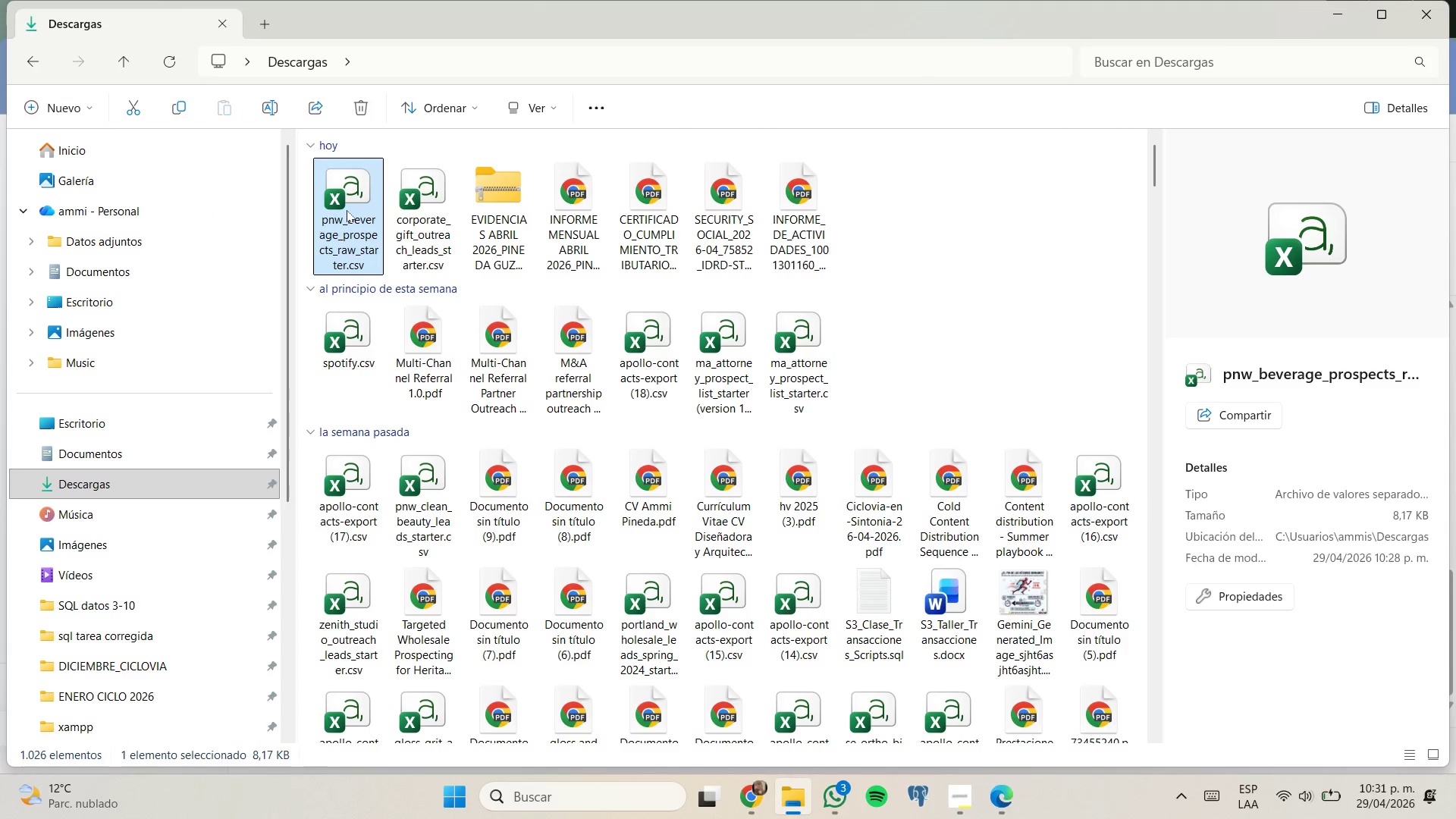 
triple_click([347, 210])
 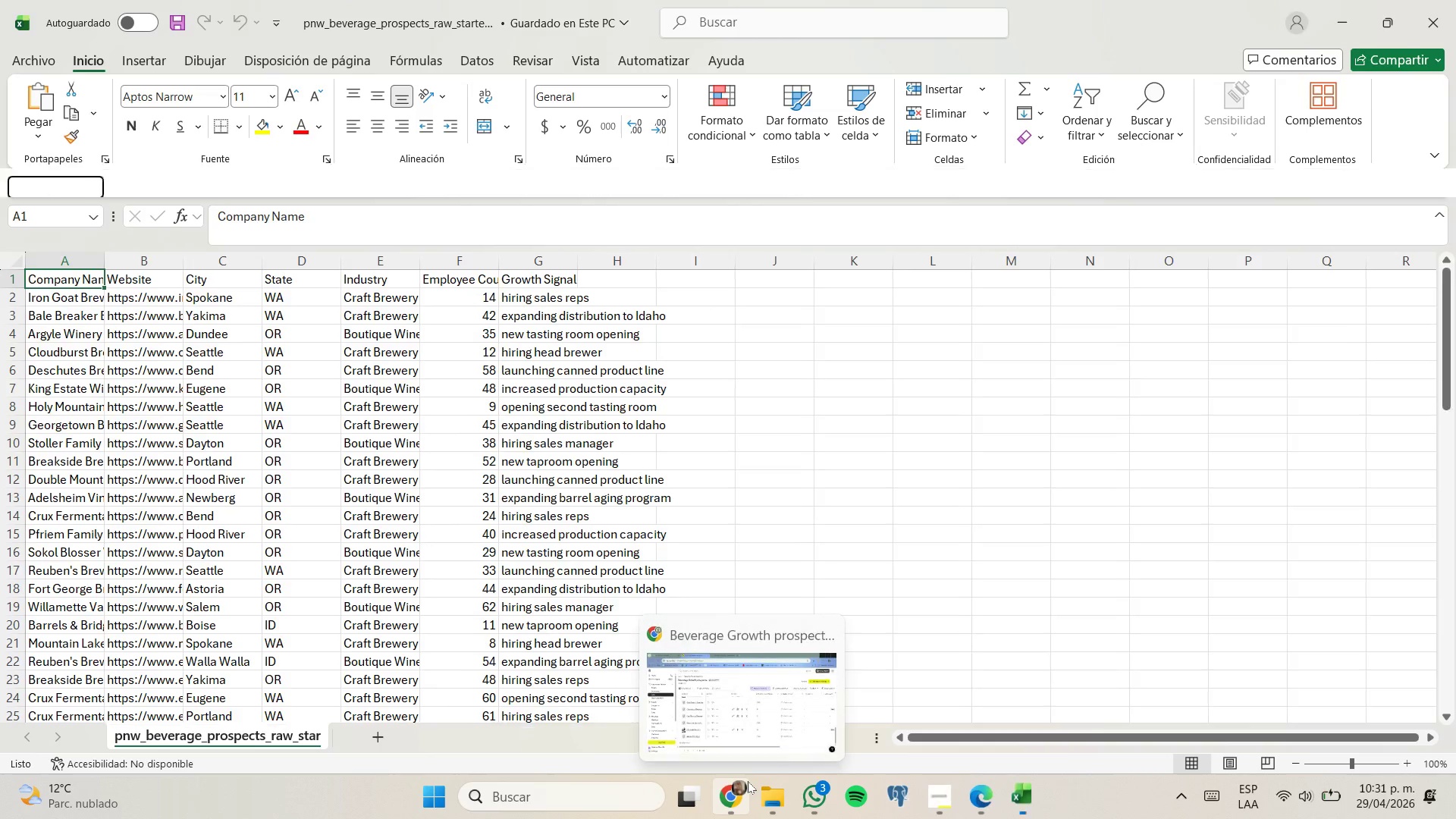 
scroll: coordinate [602, 464], scroll_direction: down, amount: 2.0
 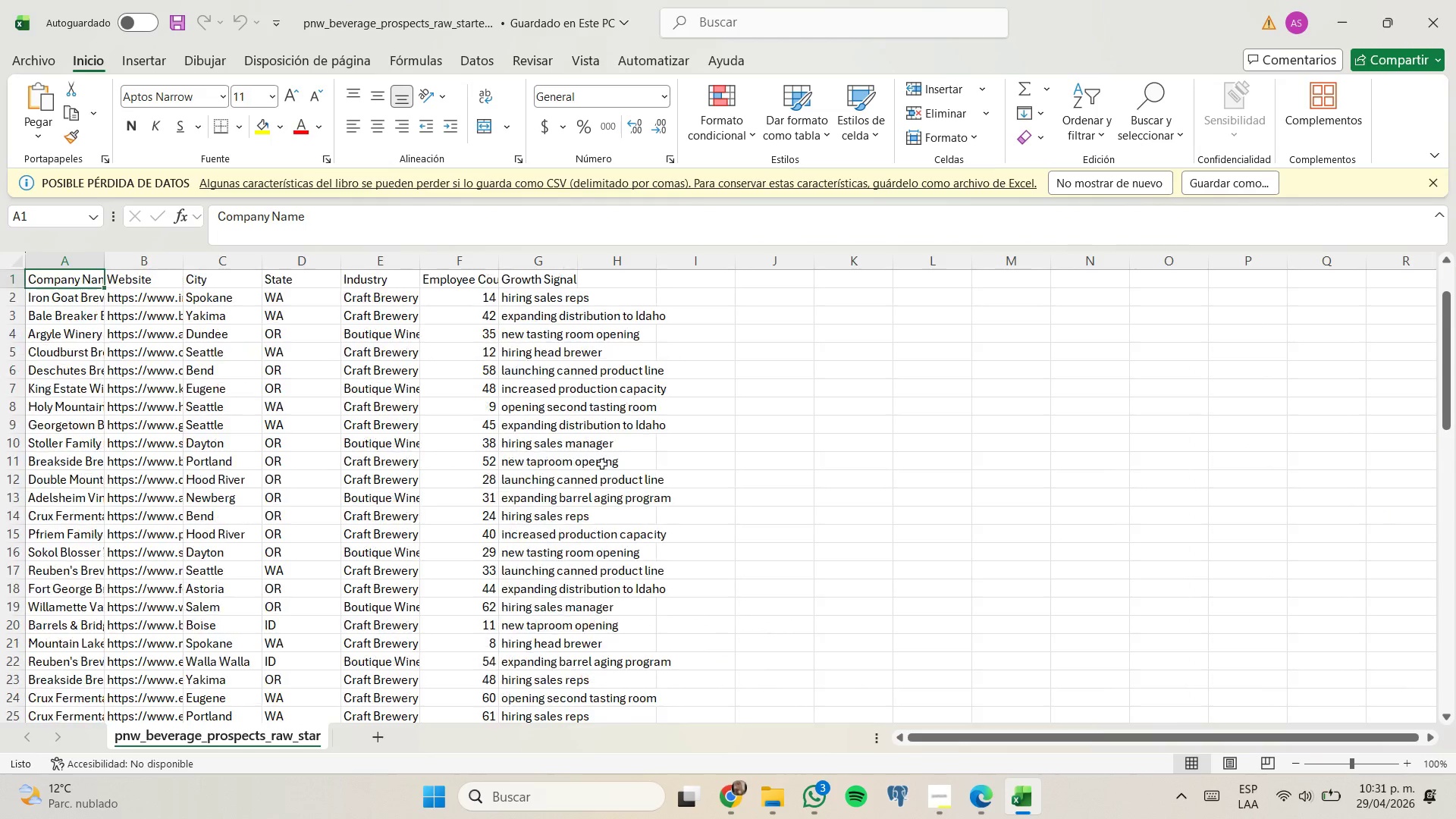 
scroll: coordinate [602, 464], scroll_direction: up, amount: 2.0
 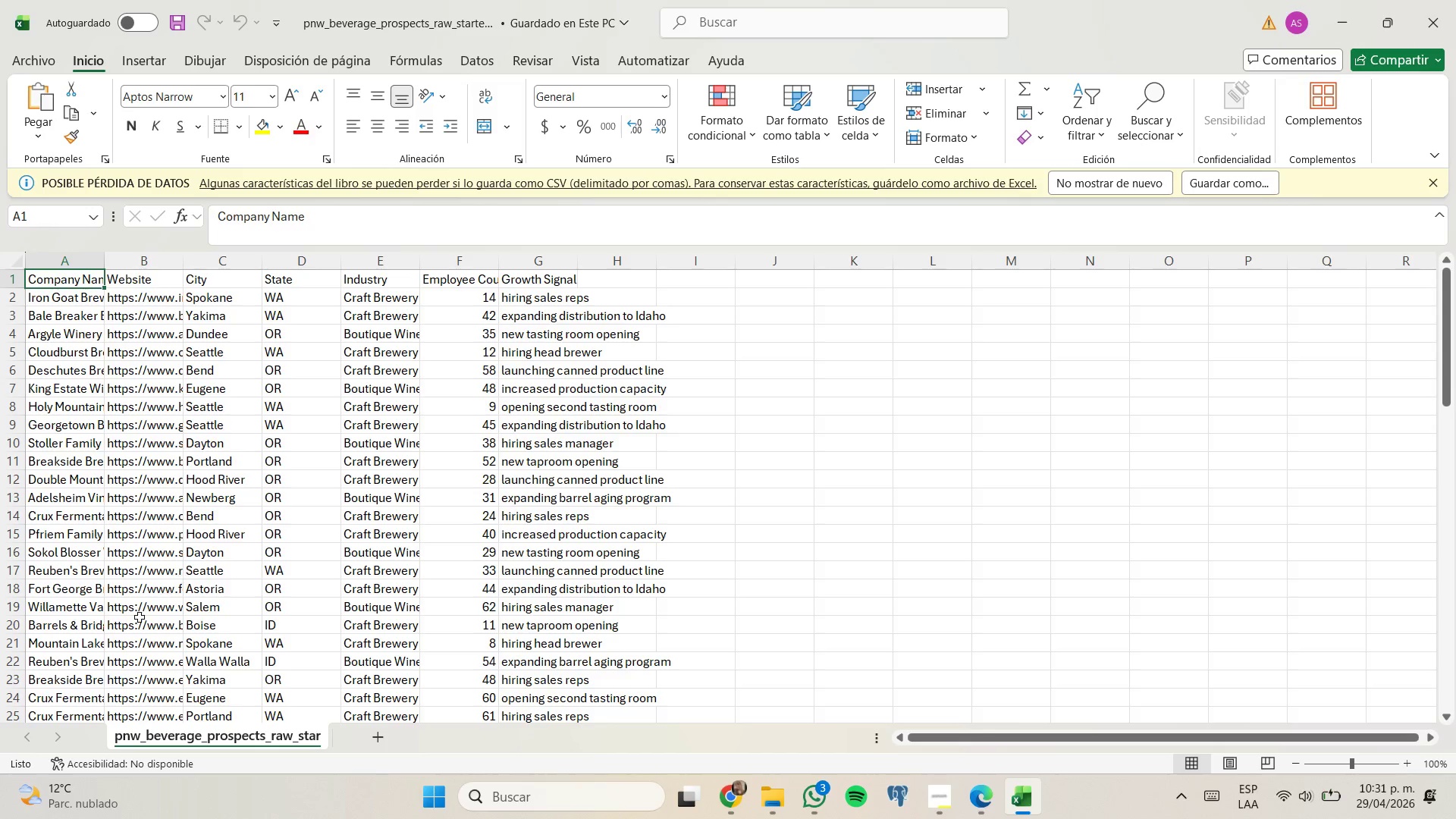 
left_click([89, 644])
 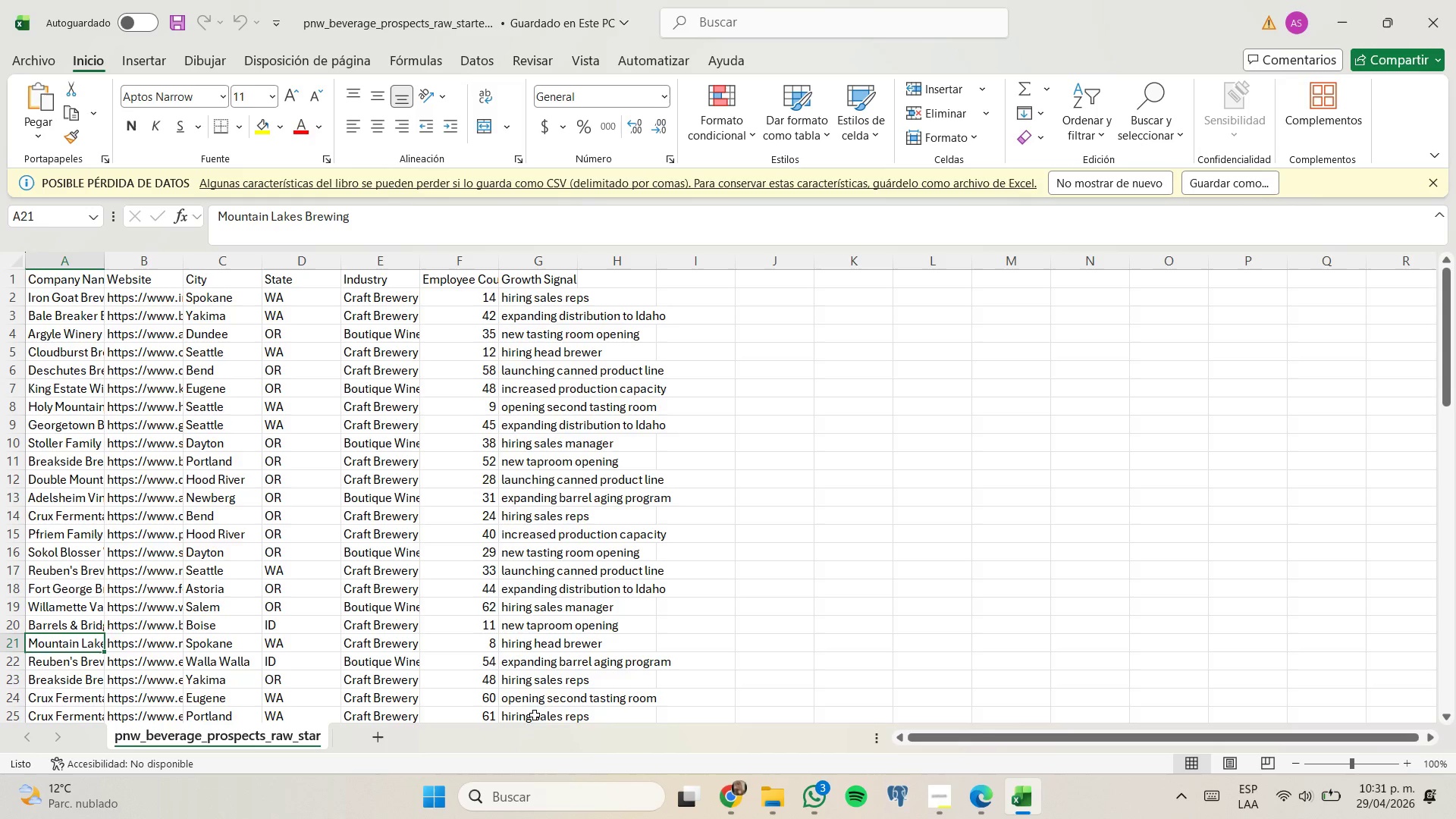 
mouse_move([724, 764])
 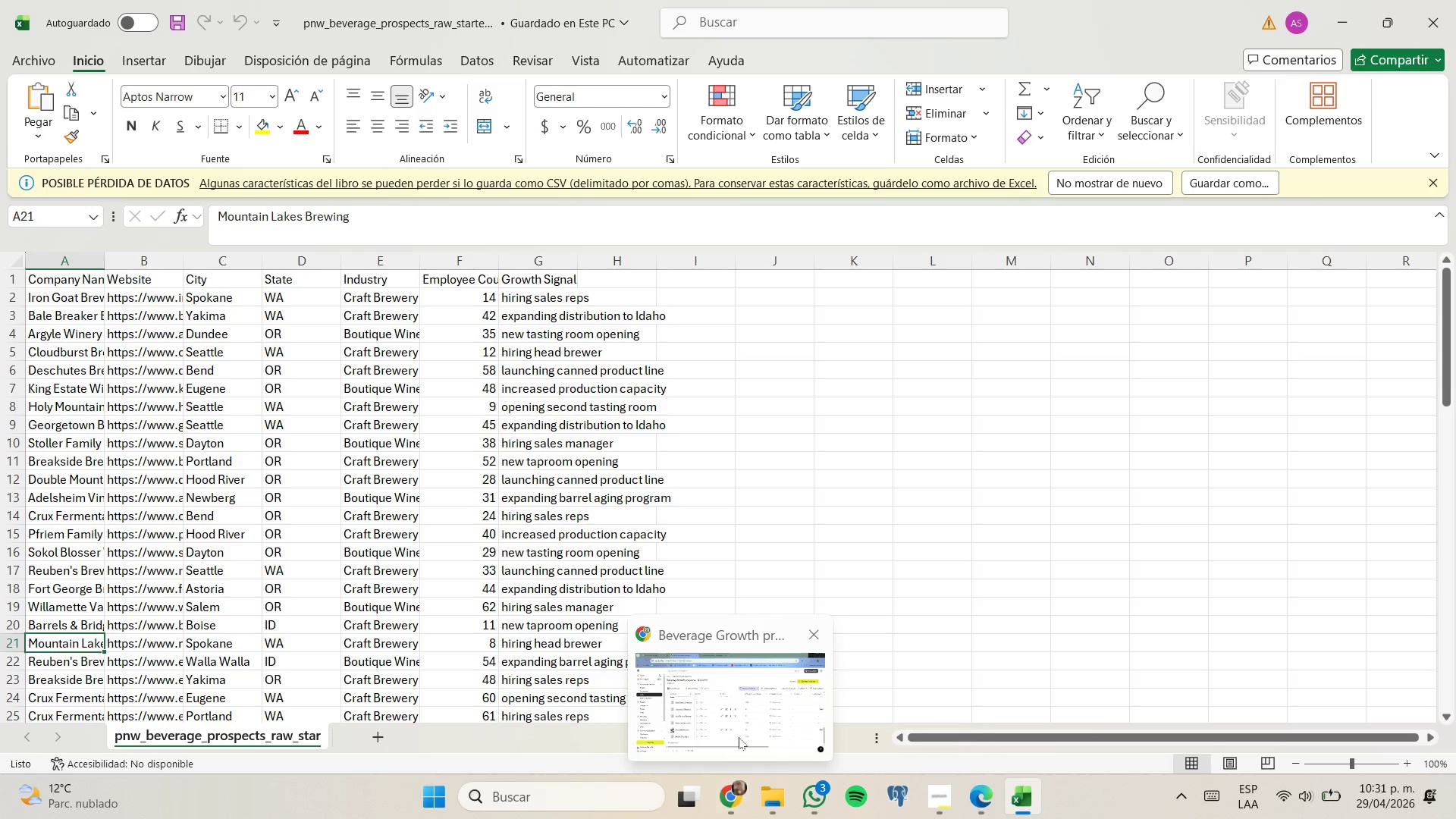 
left_click([739, 737])
 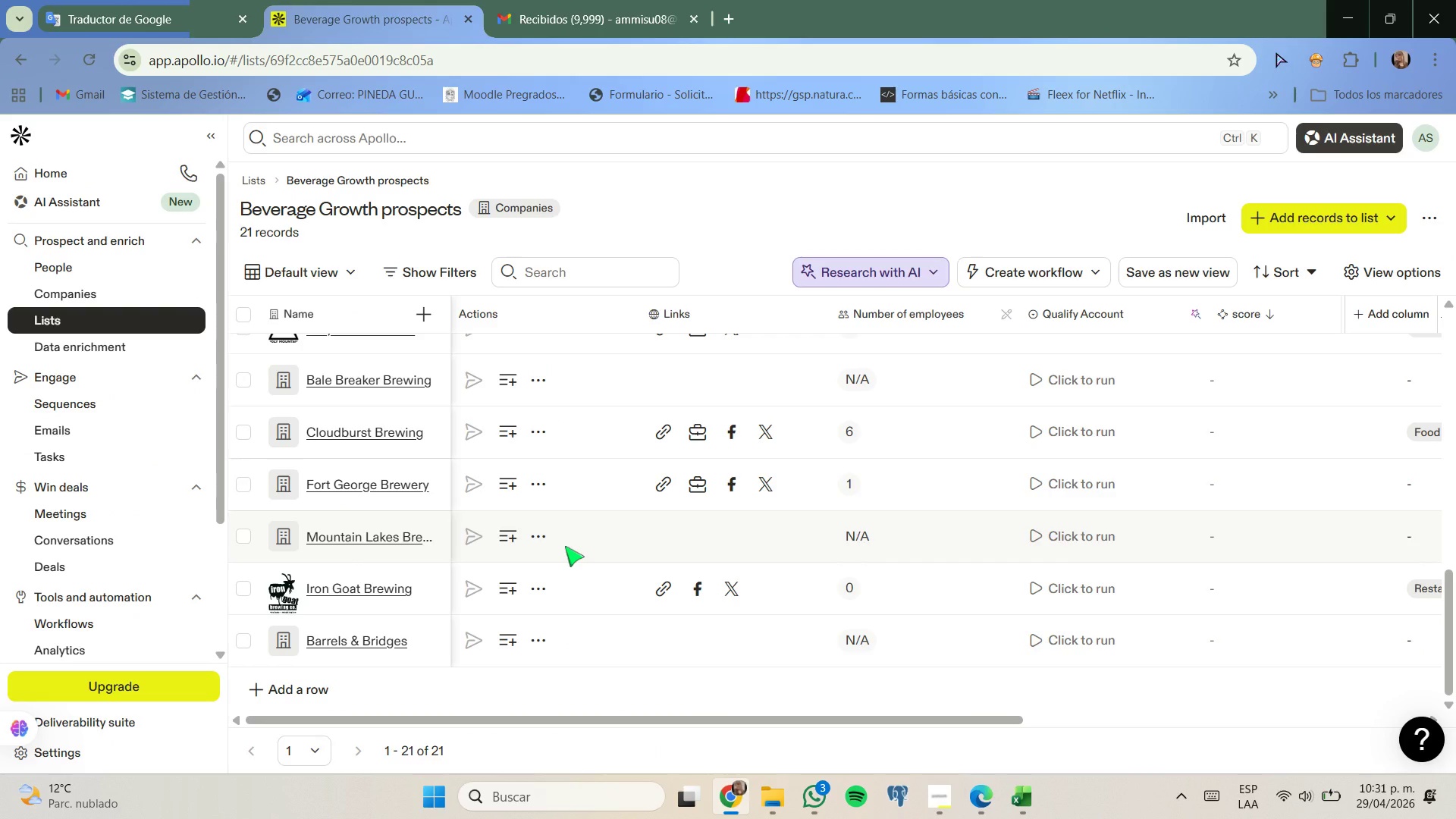 
scroll: coordinate [565, 546], scroll_direction: up, amount: 3.0
 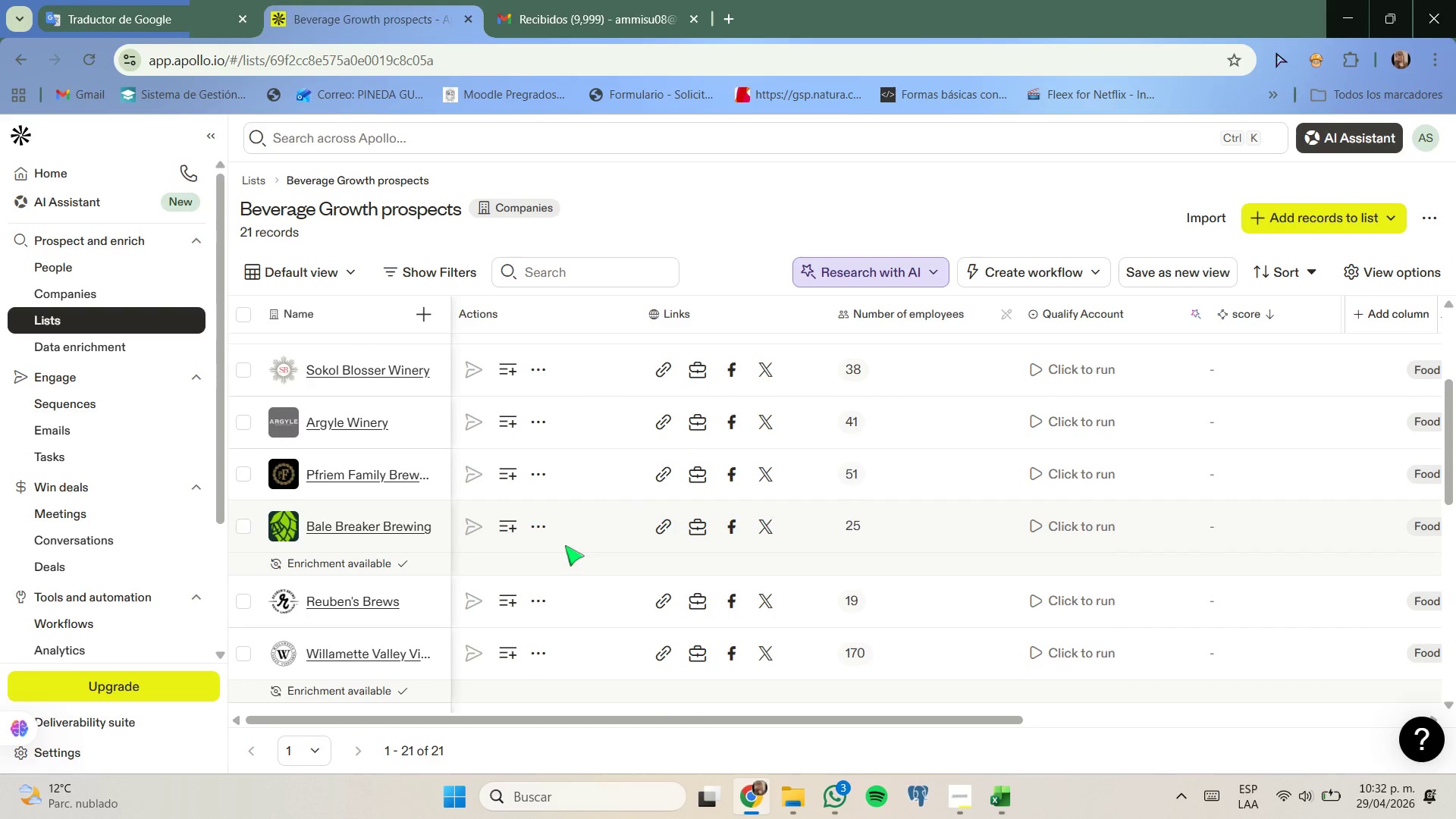 
scroll: coordinate [565, 545], scroll_direction: down, amount: 3.0
 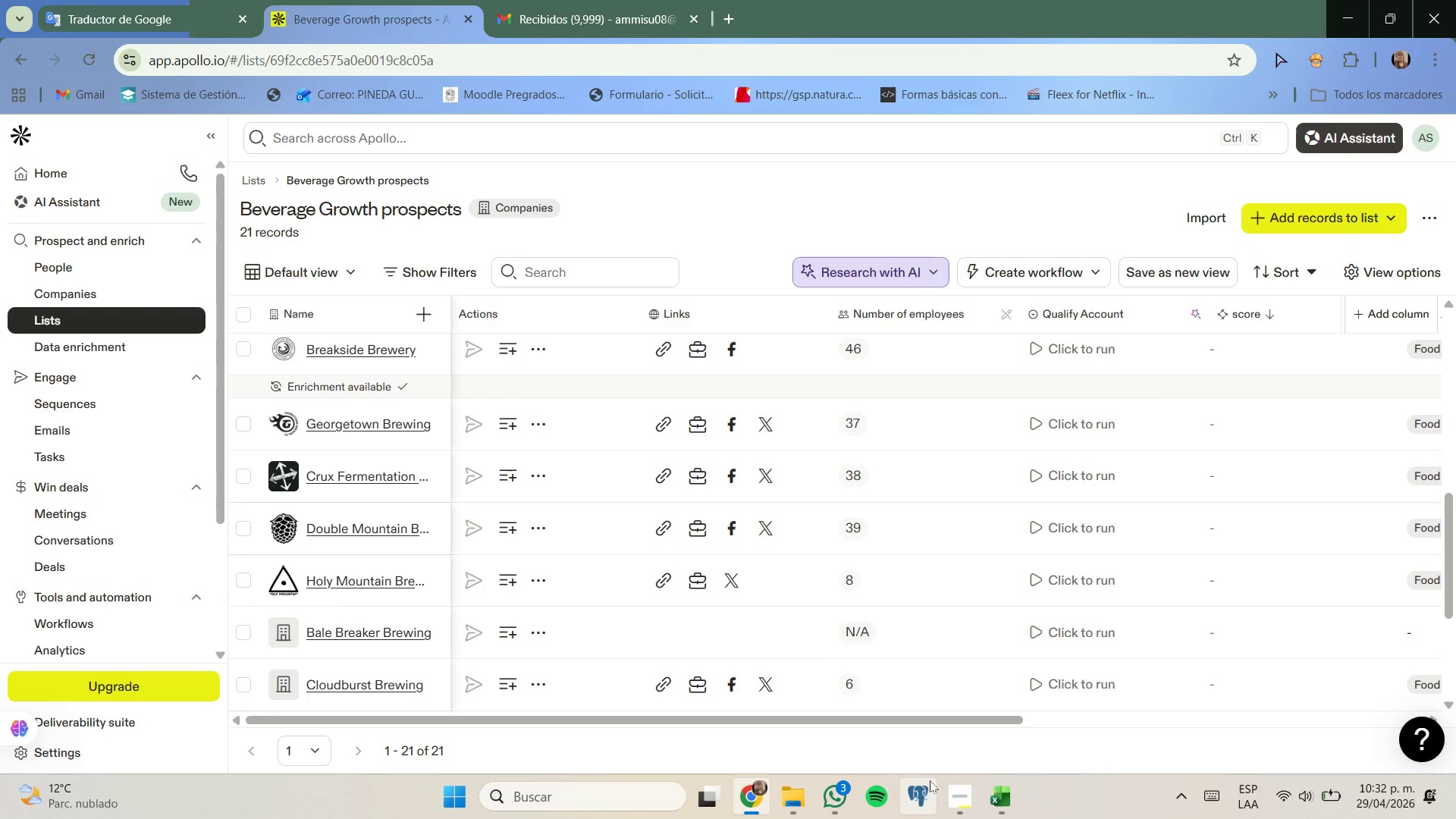 
left_click([953, 795])